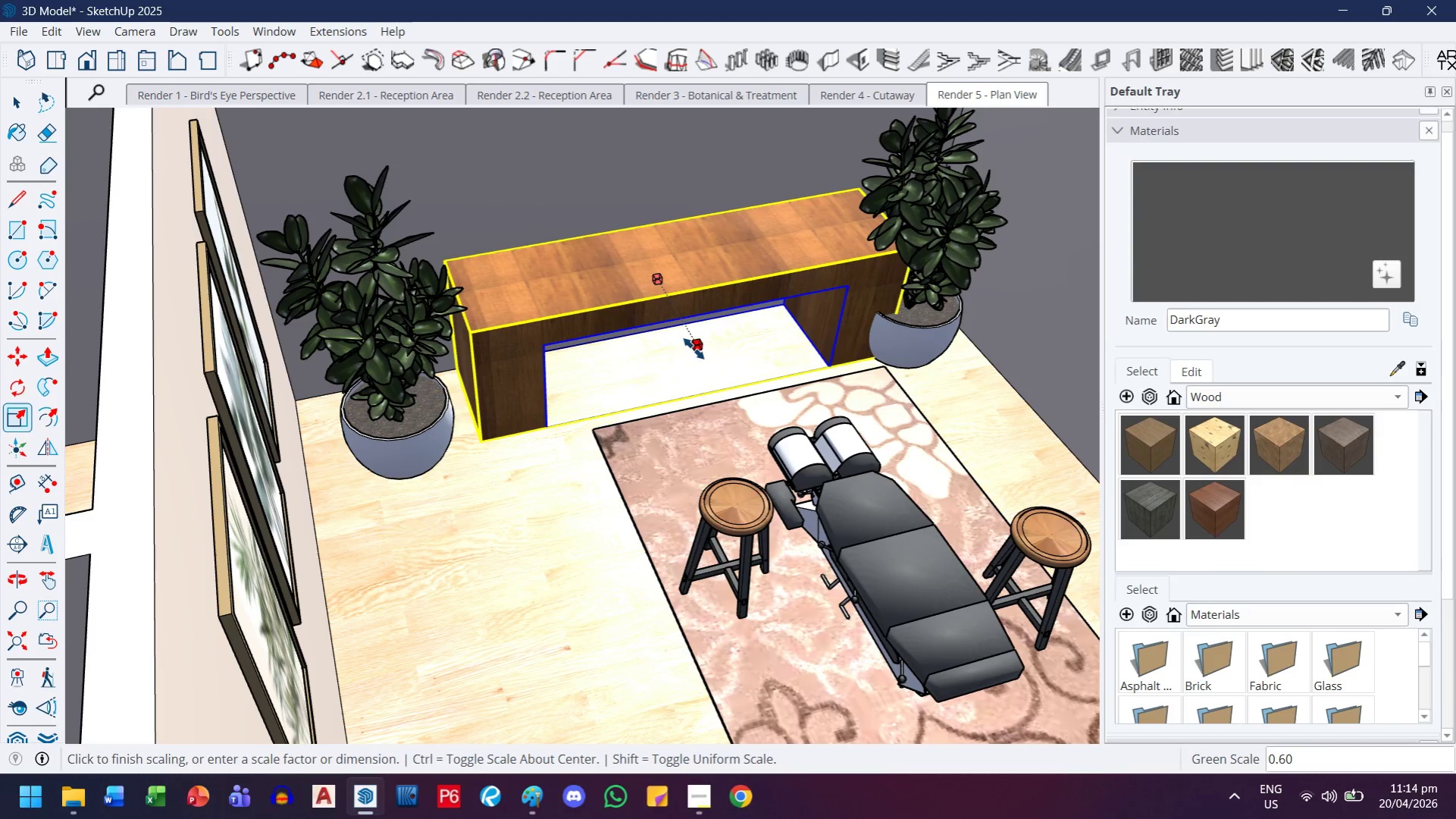 
key(Period)
 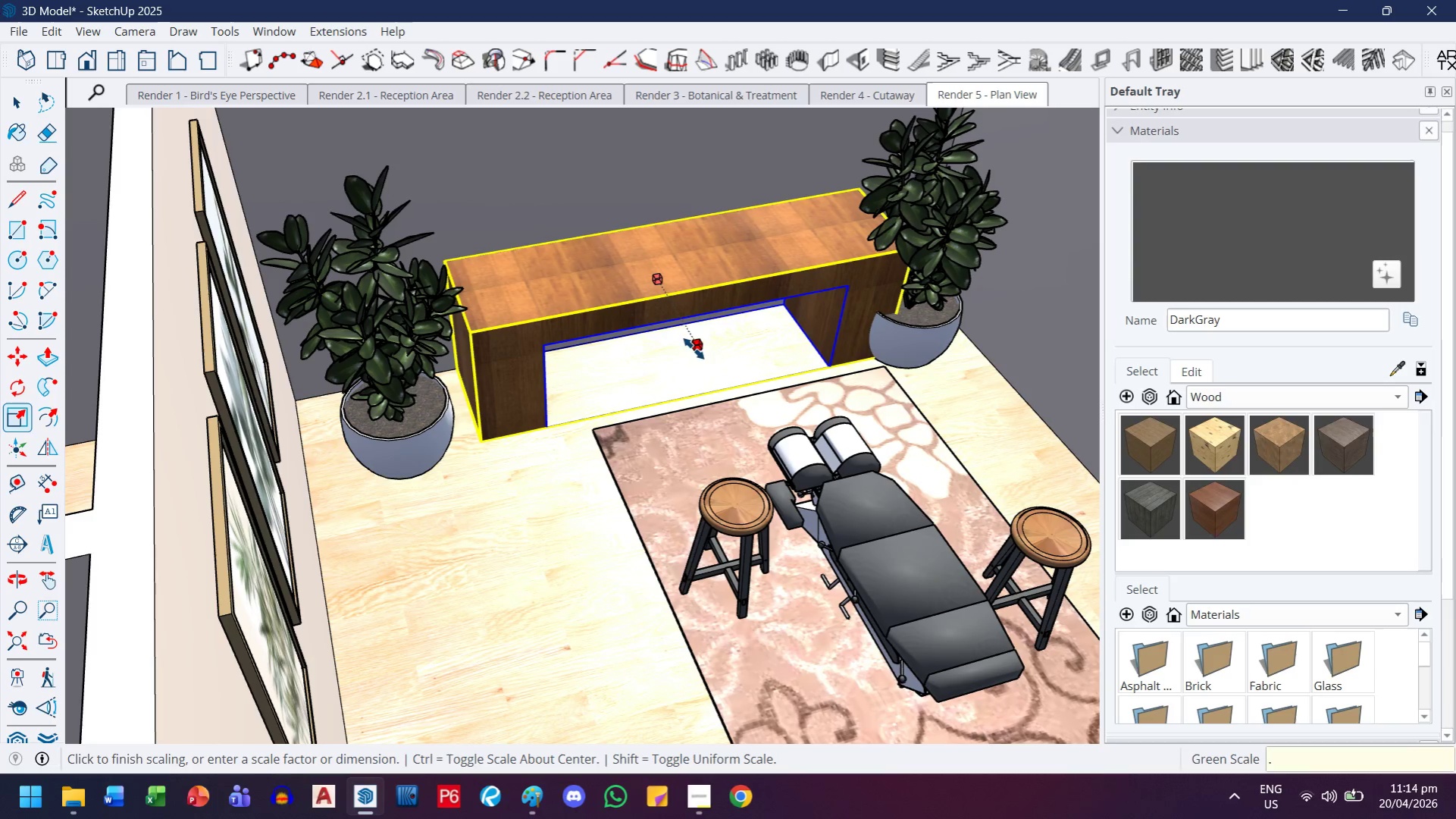 
key(5)
 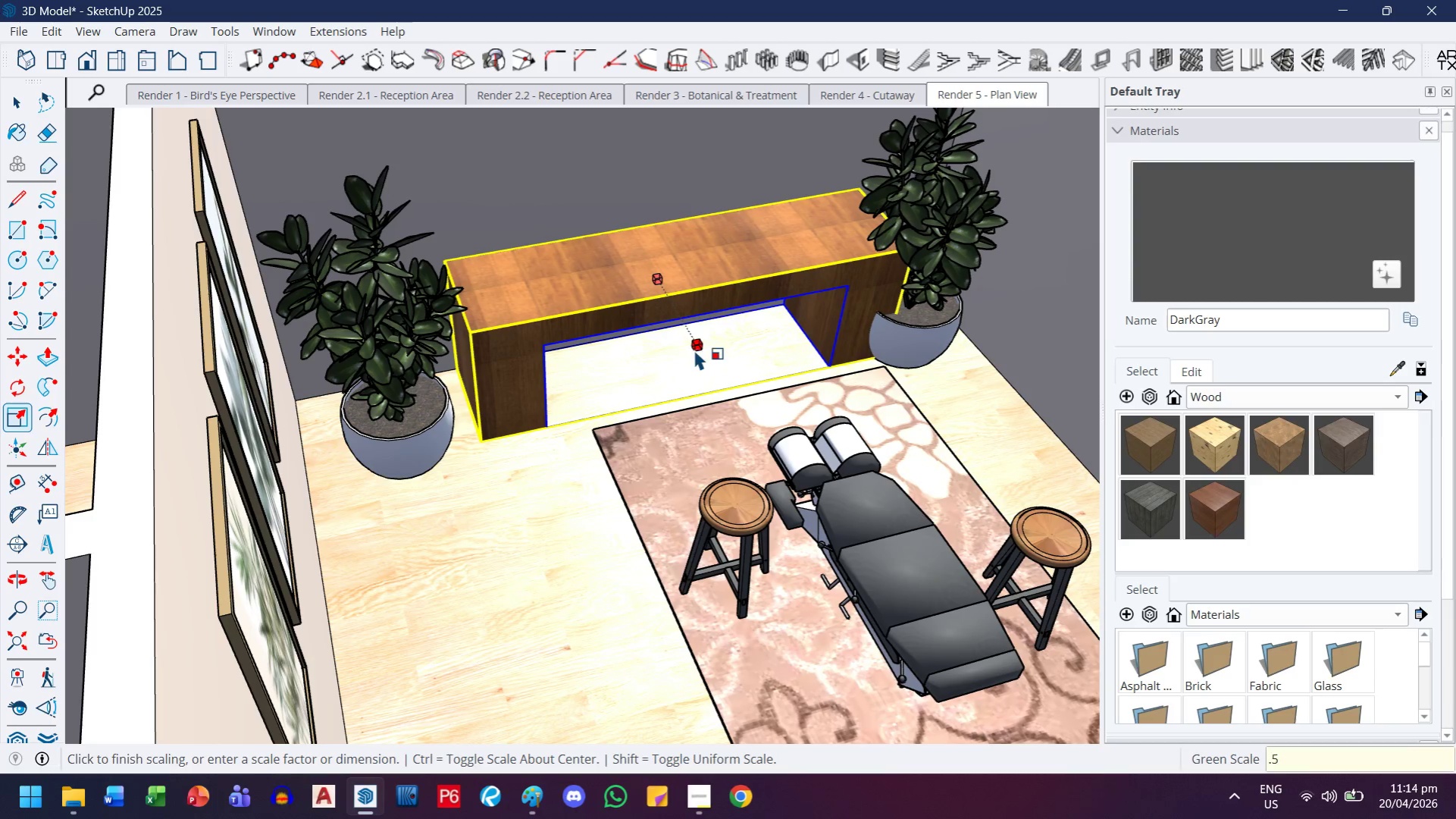 
key(Enter)
 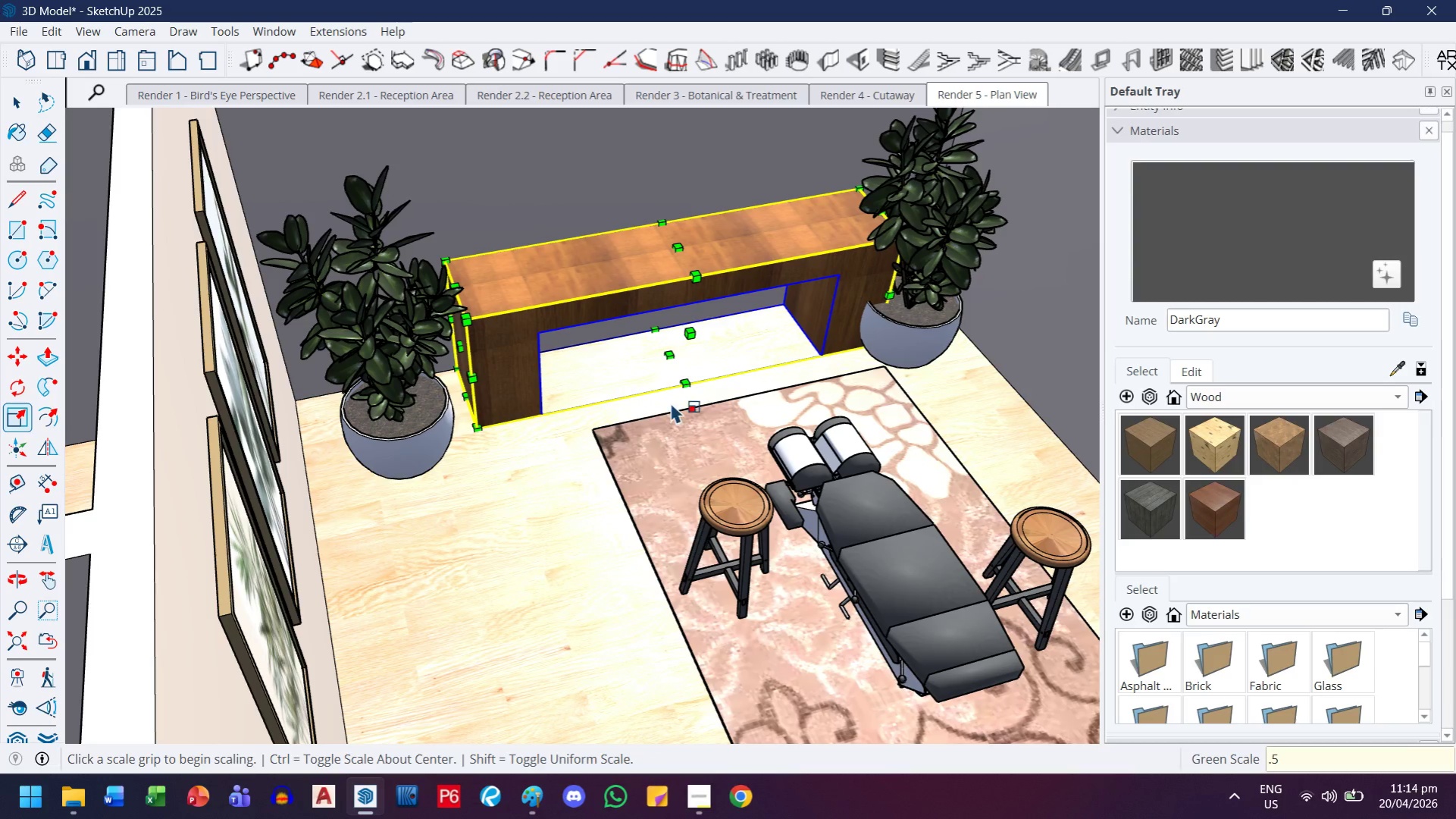 
key(M)
 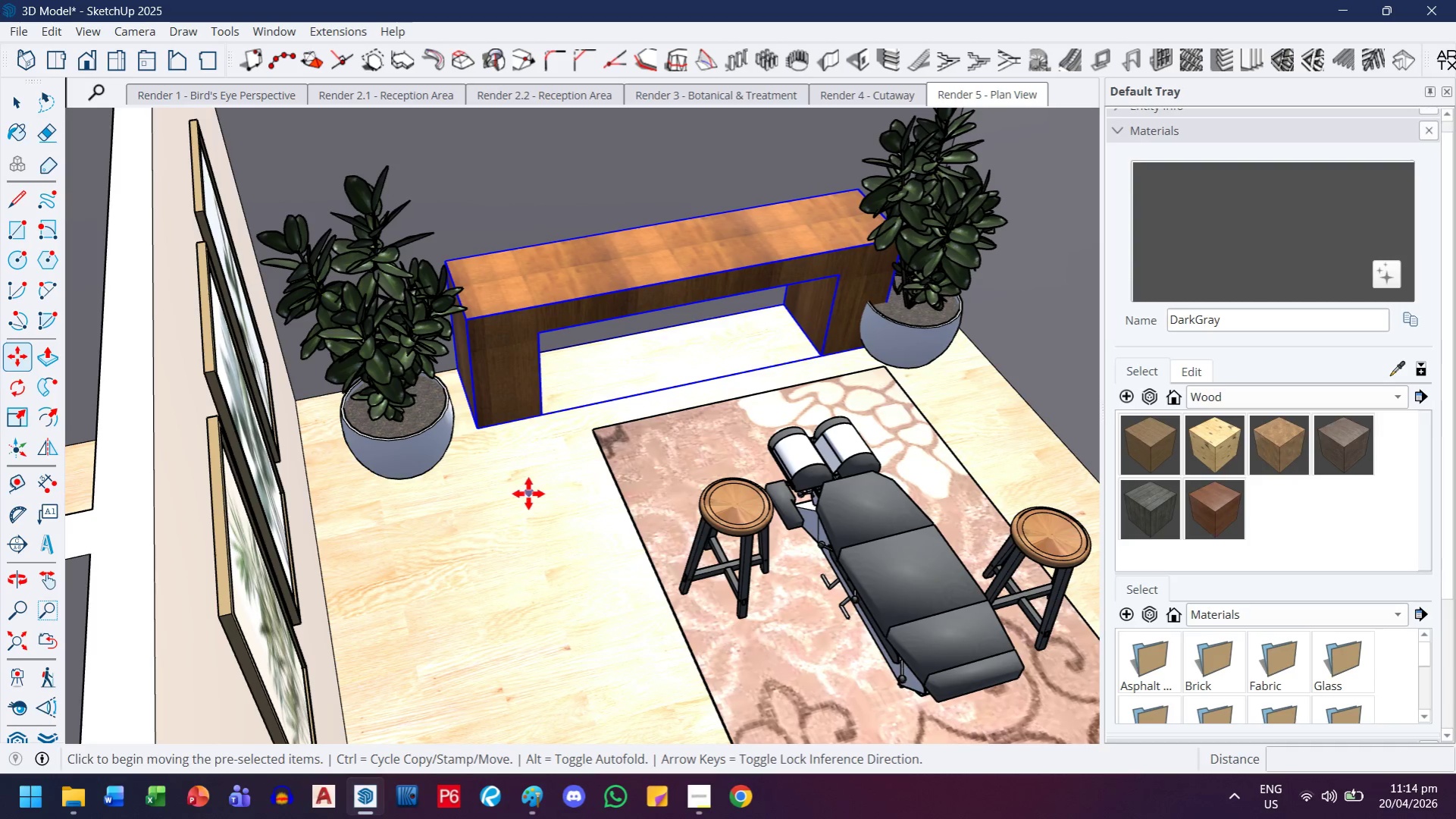 
left_click([528, 494])
 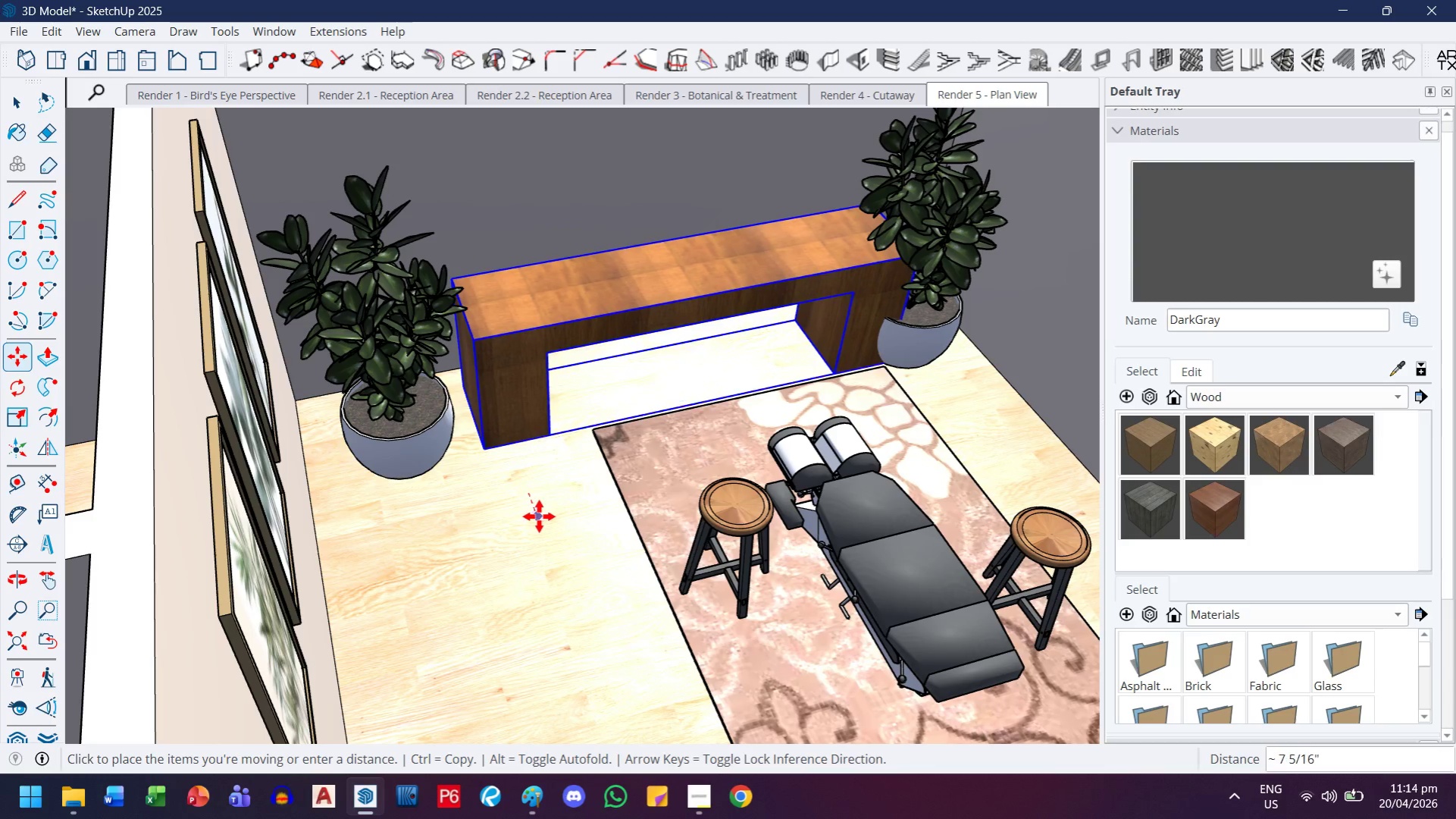 
left_click([539, 516])
 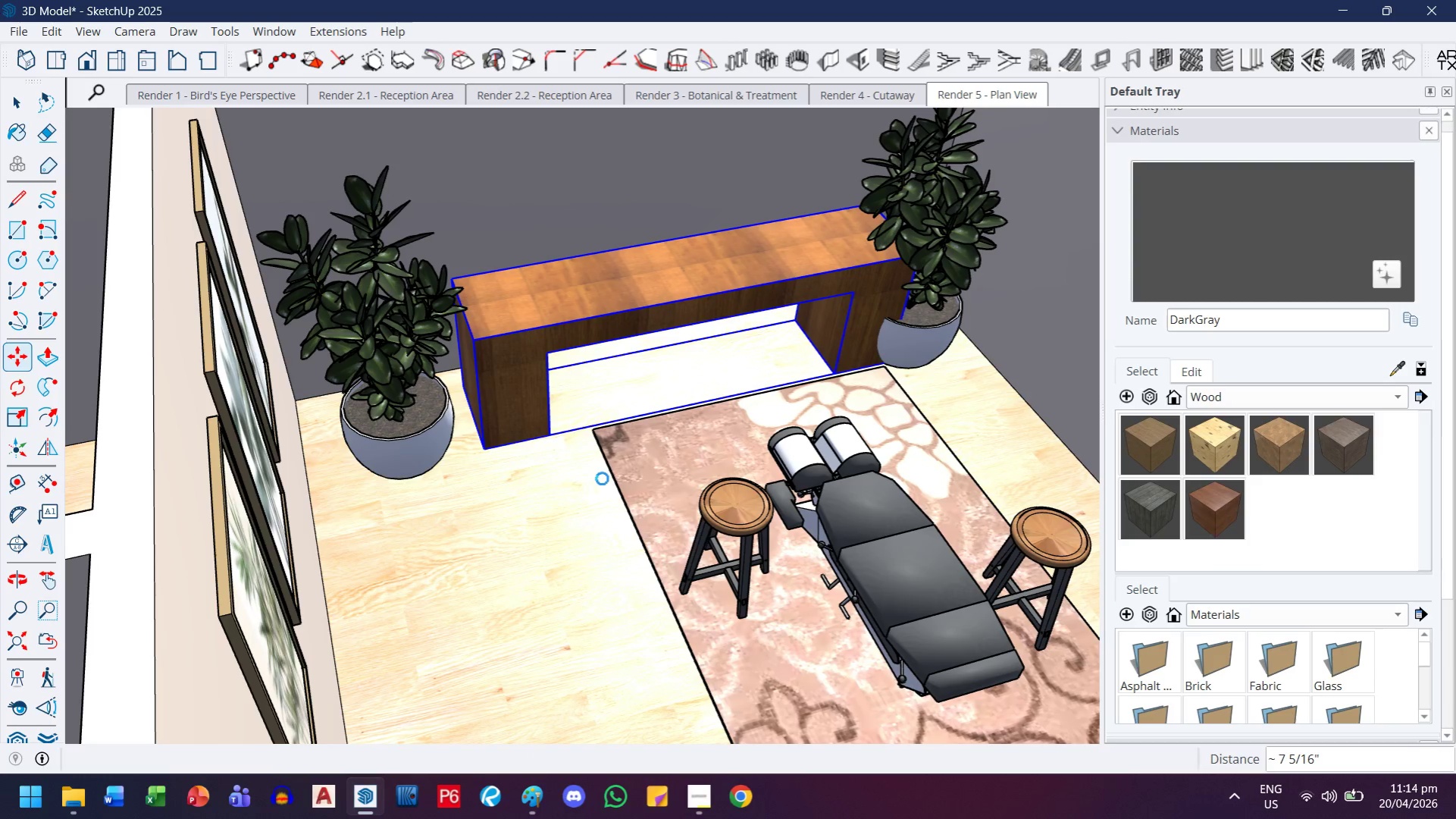 
key(S)
 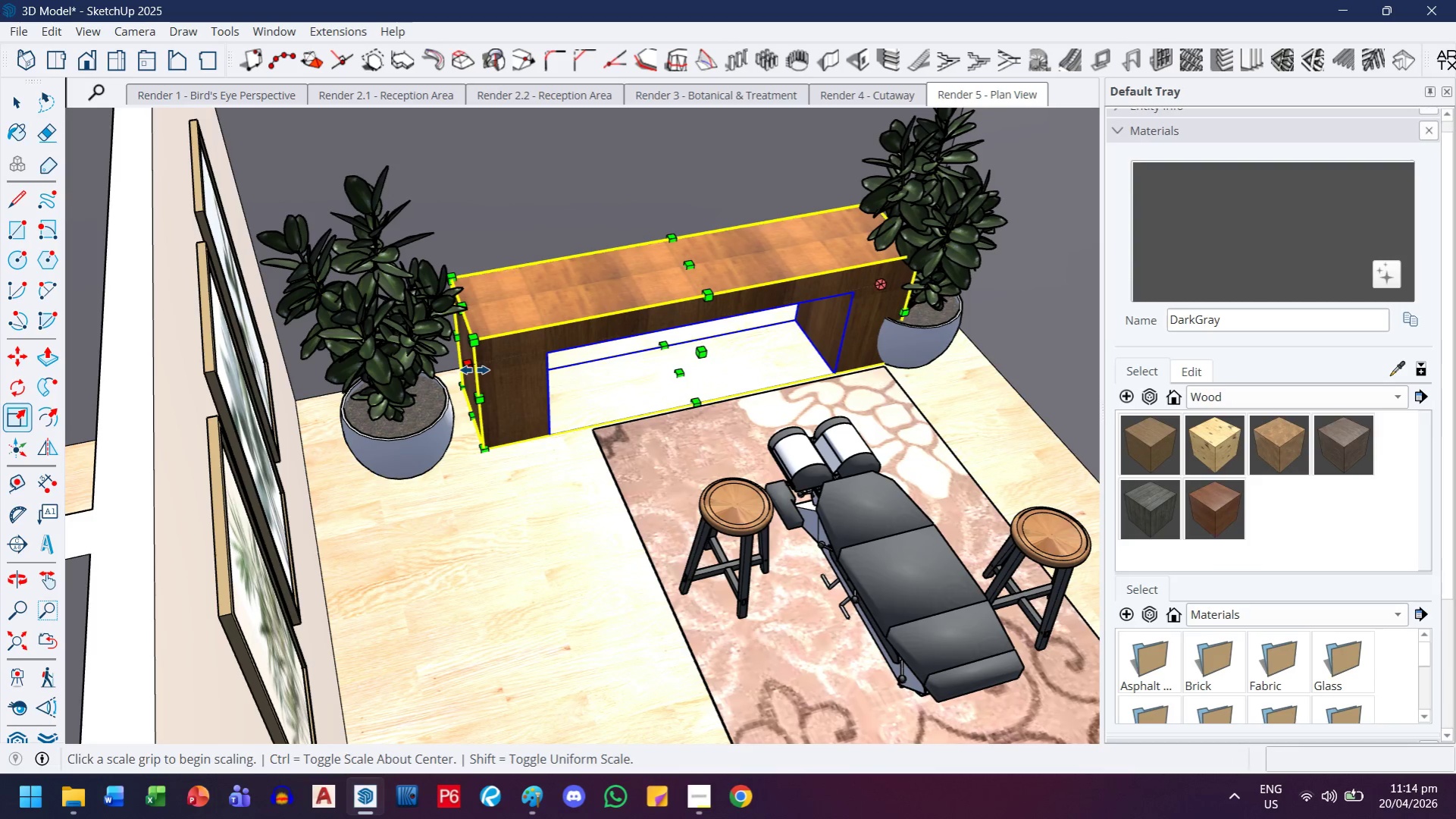 
left_click([474, 370])
 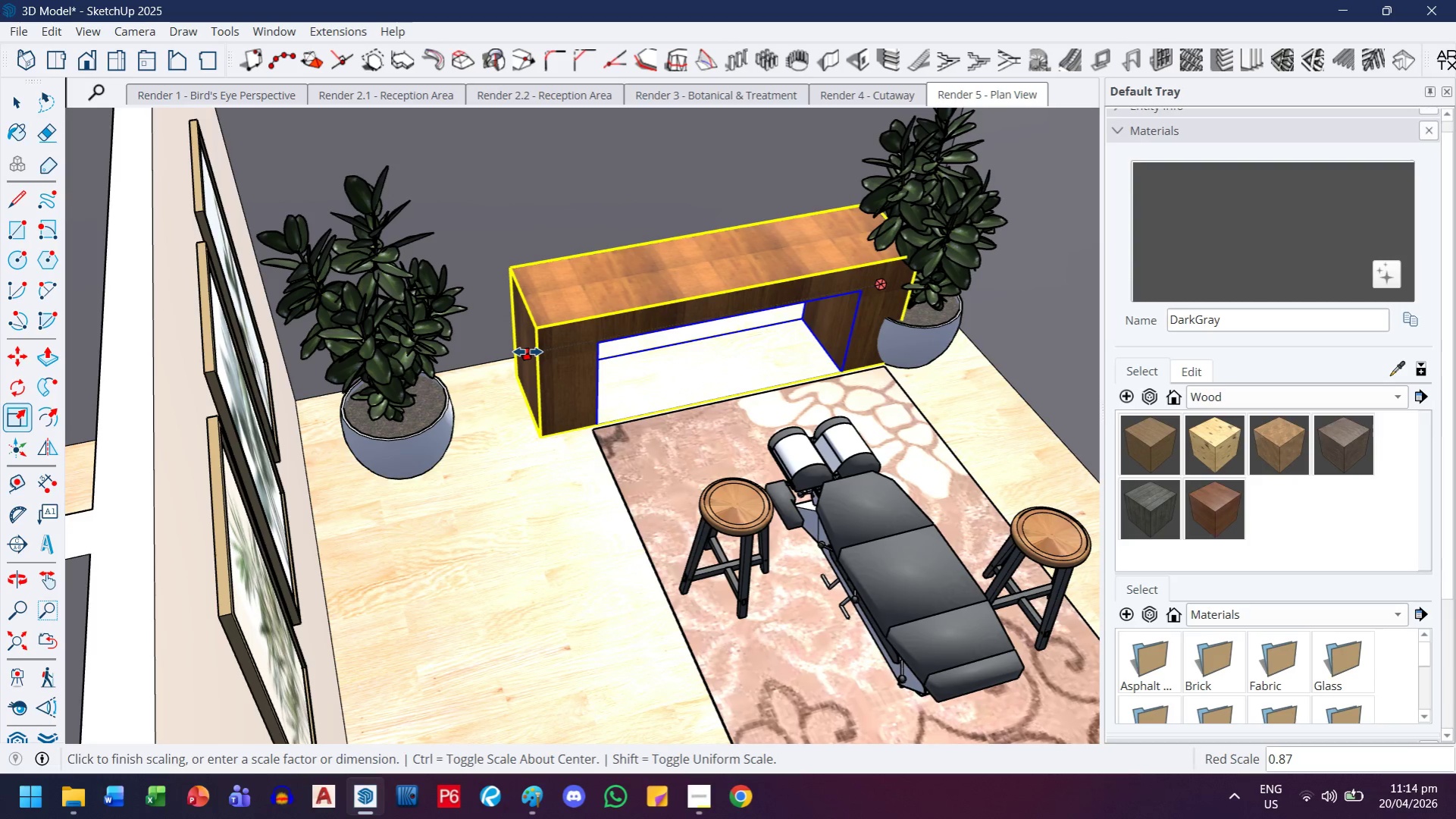 
key(Period)
 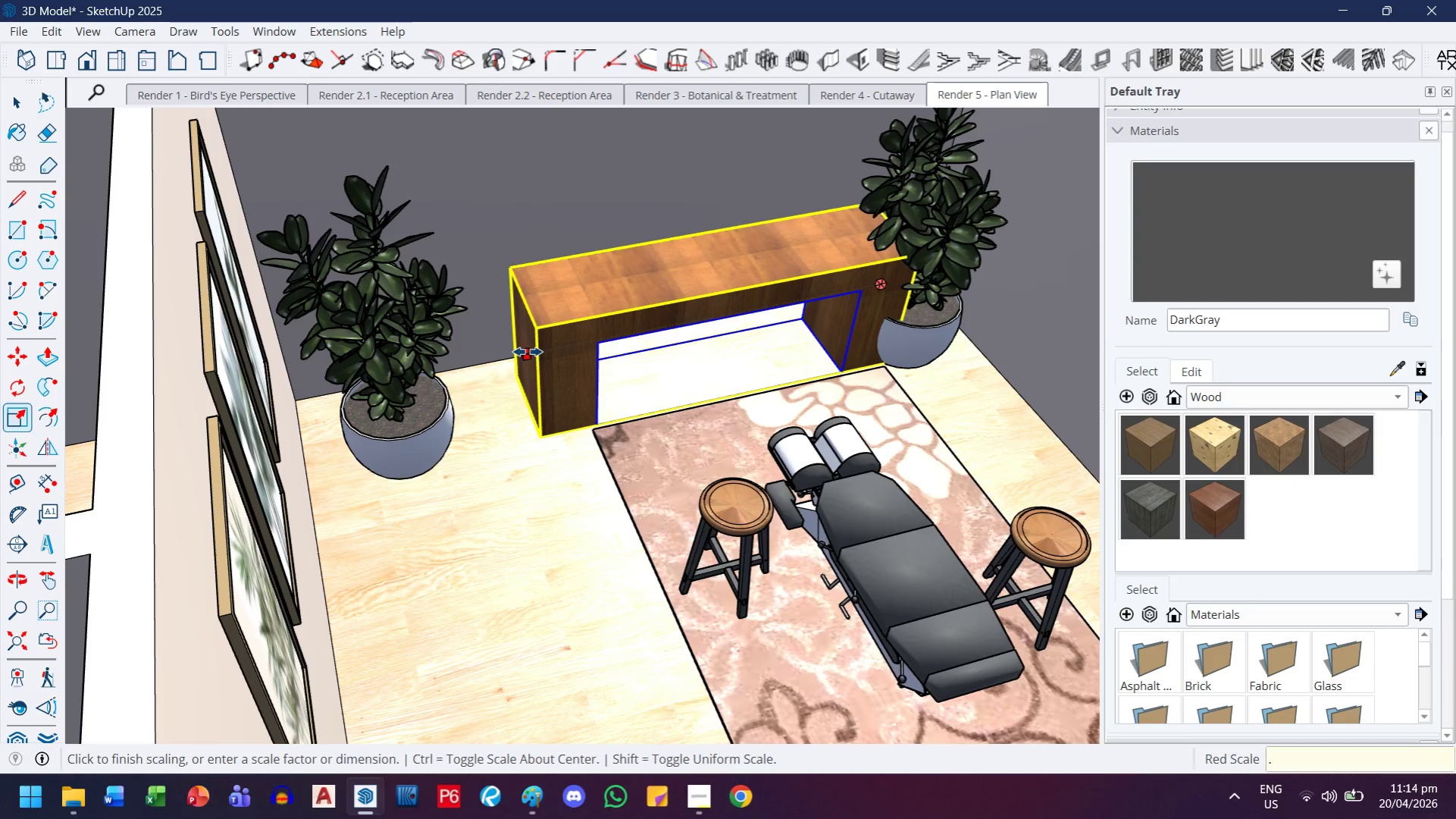 
key(7)
 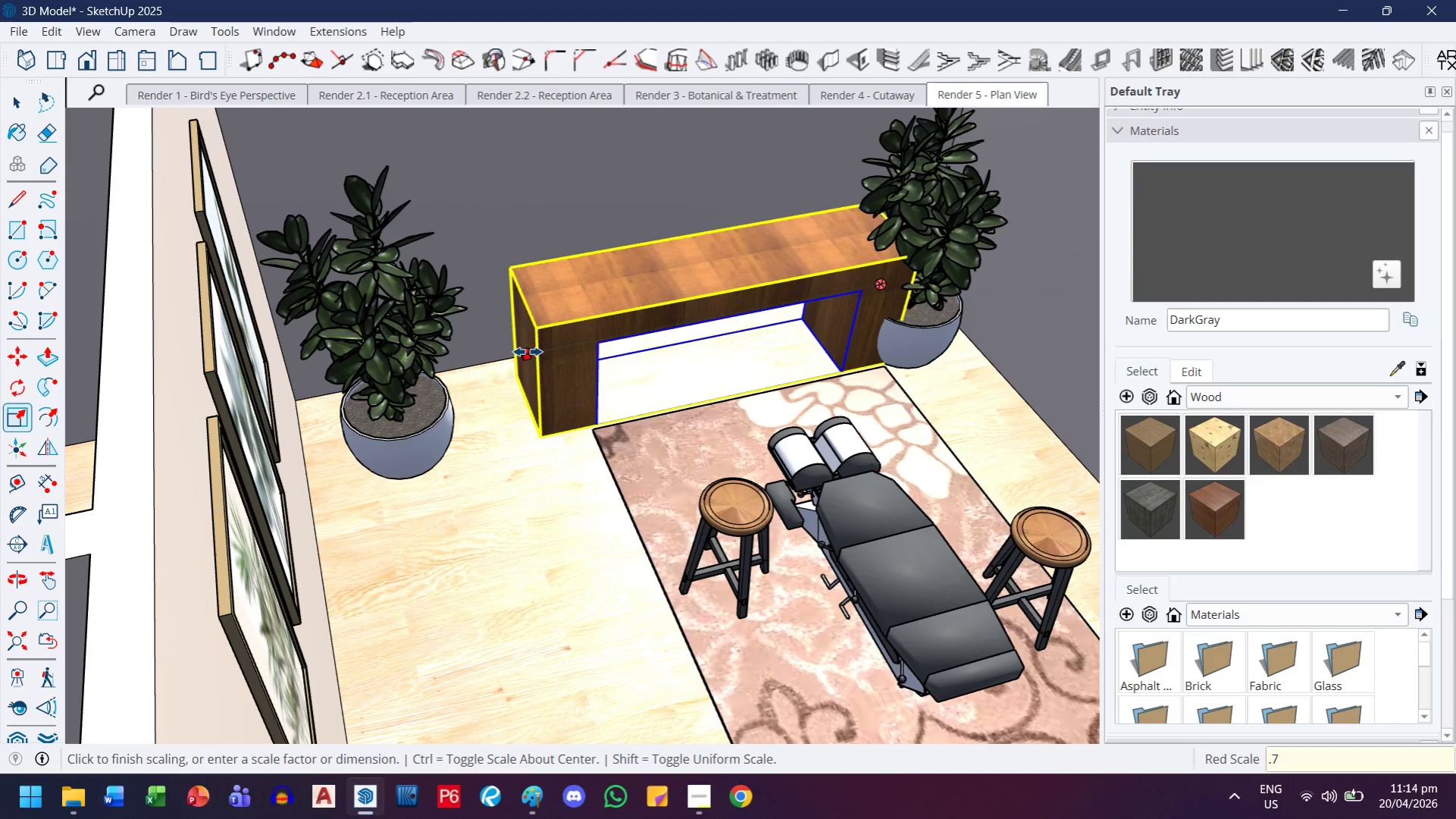 
key(Enter)
 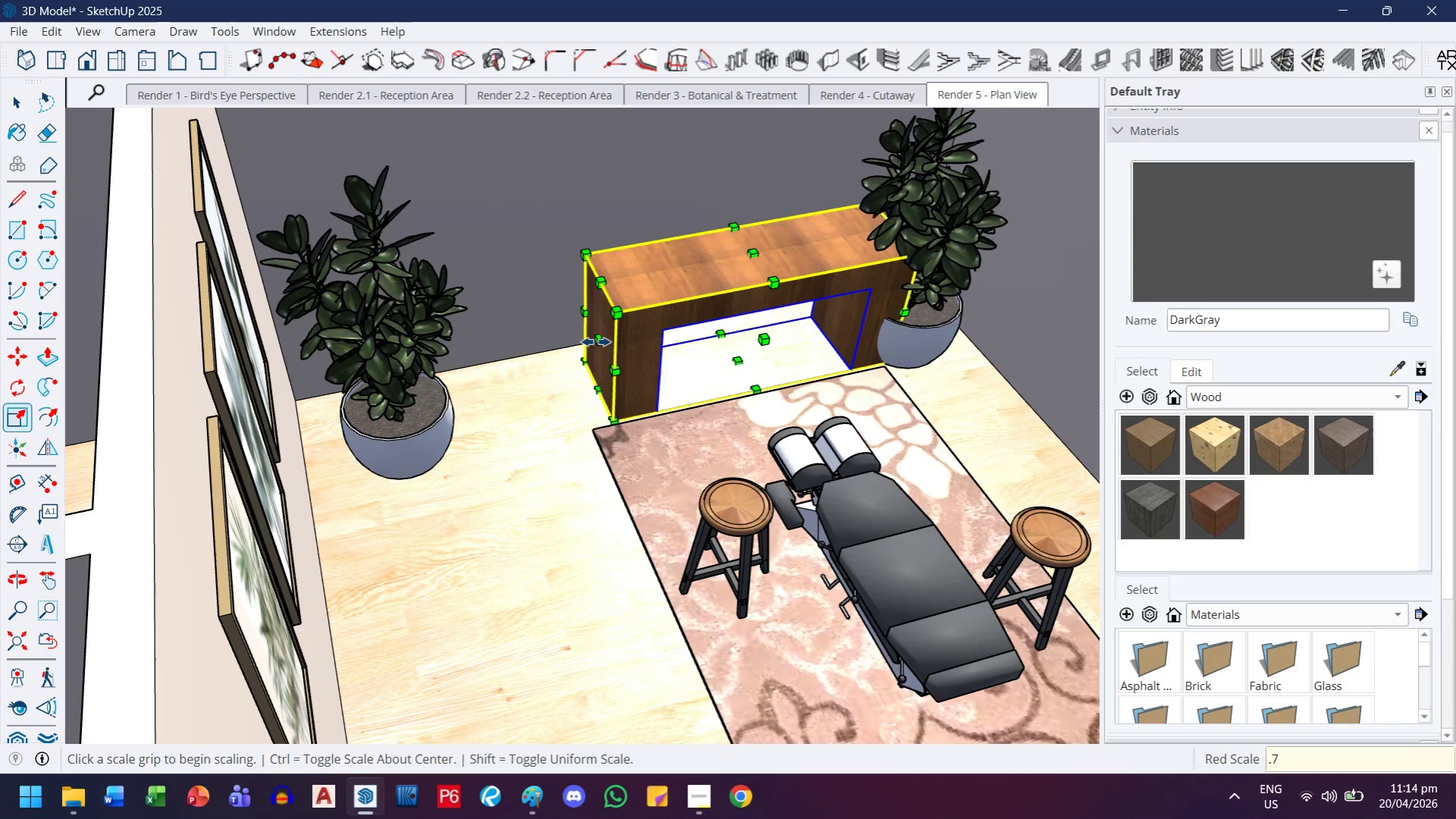 
key(Control+ControlLeft)
 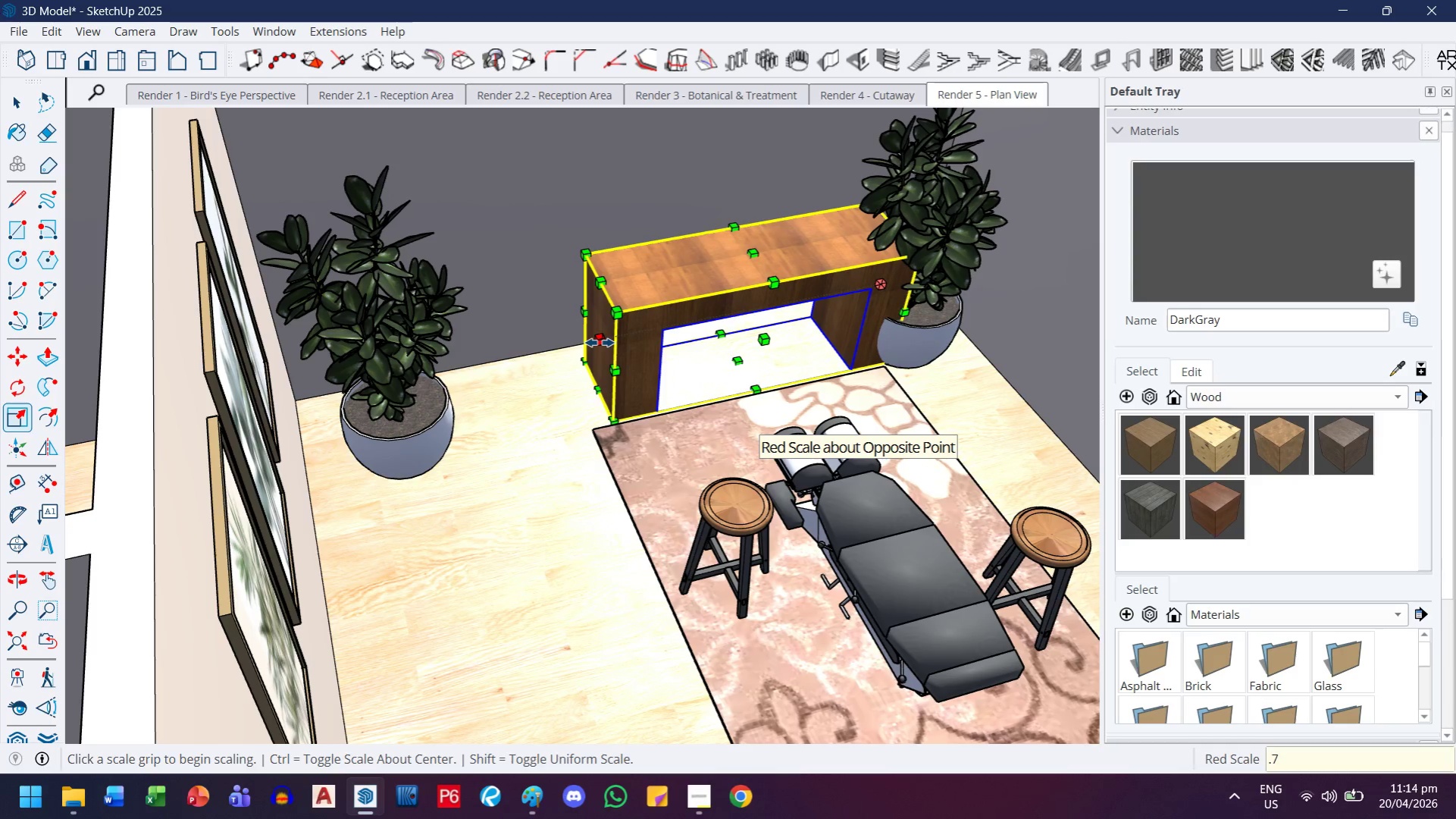 
key(Control+Z)
 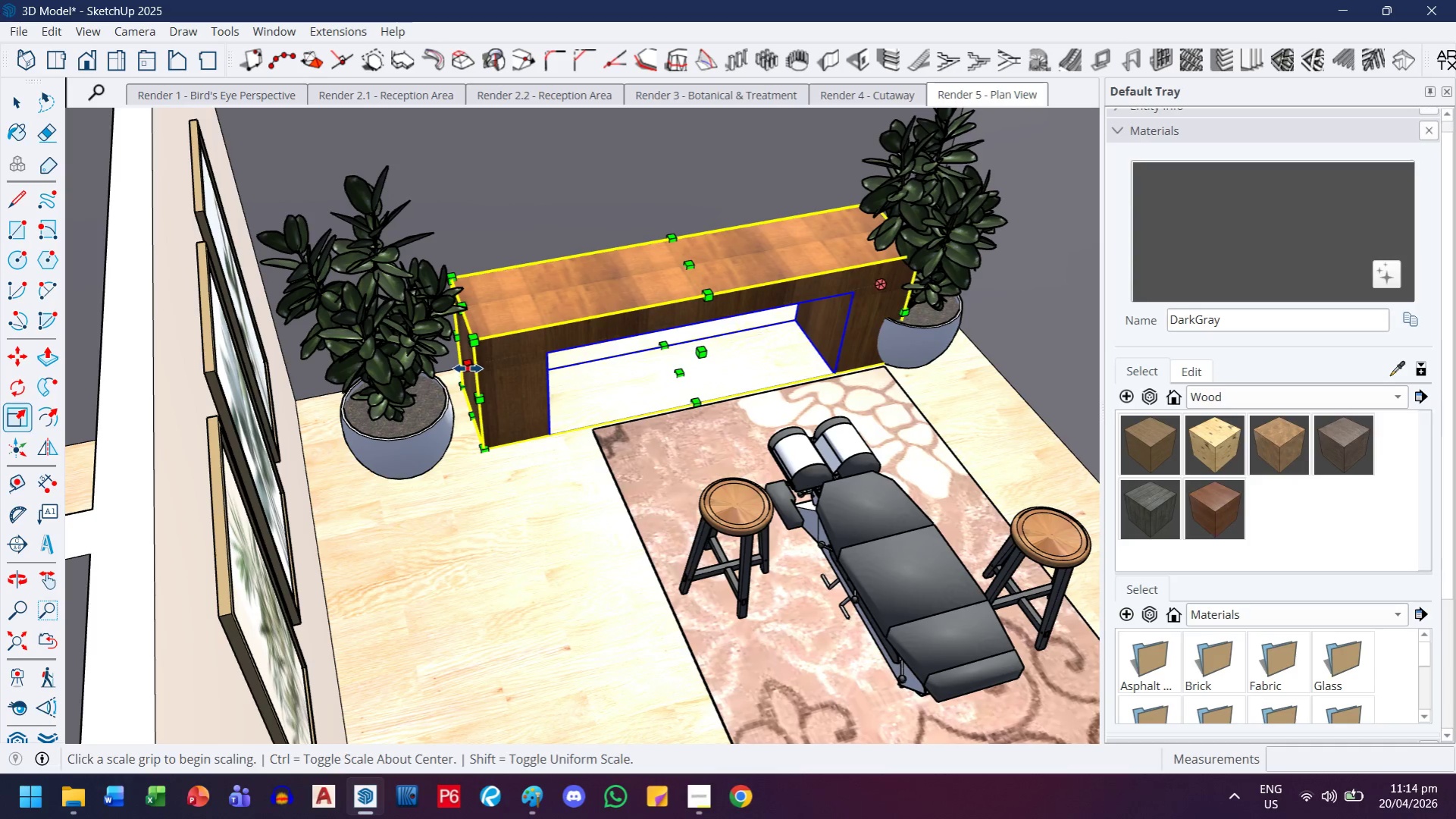 
left_click([468, 367])
 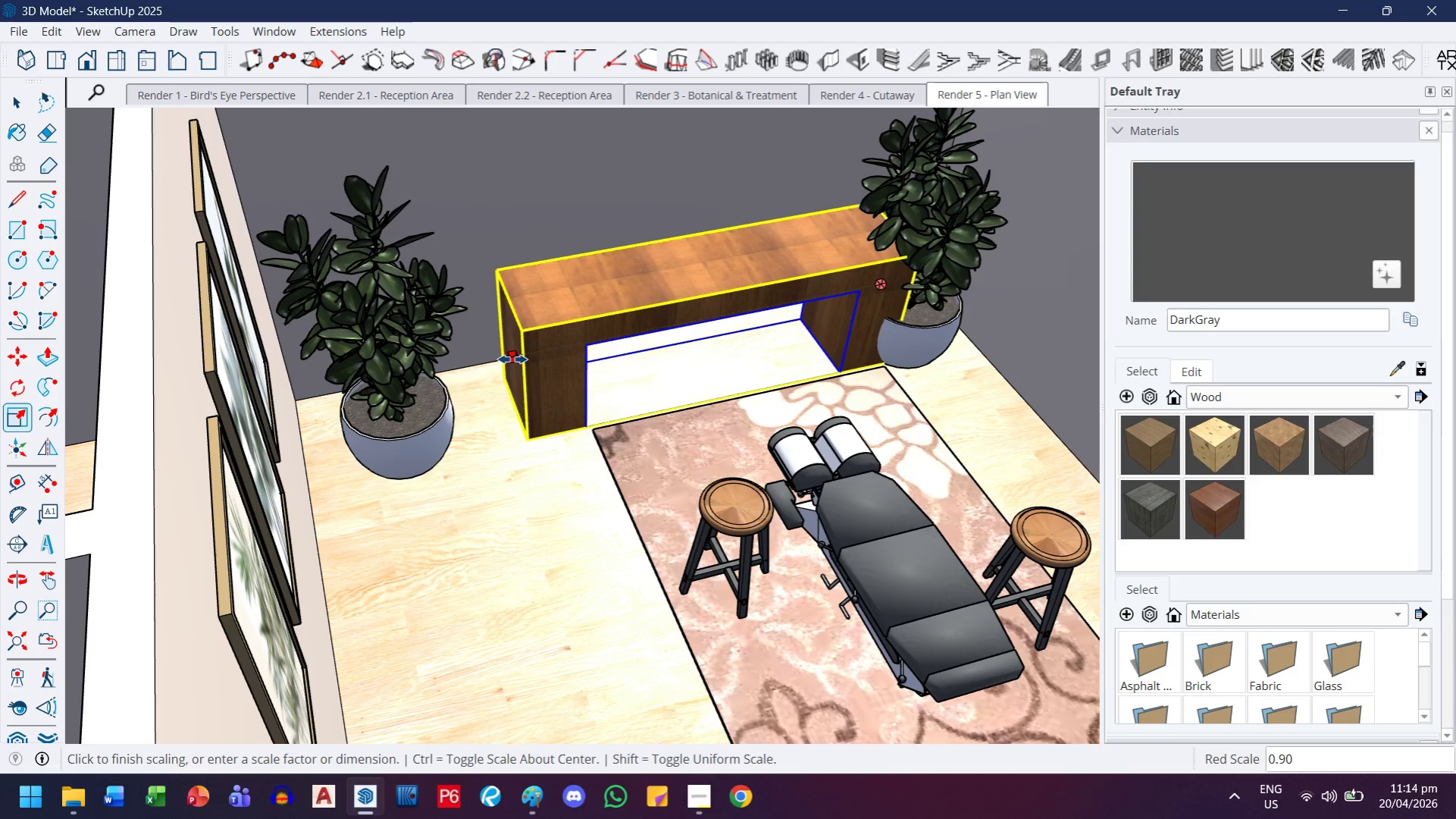 
key(Period)
 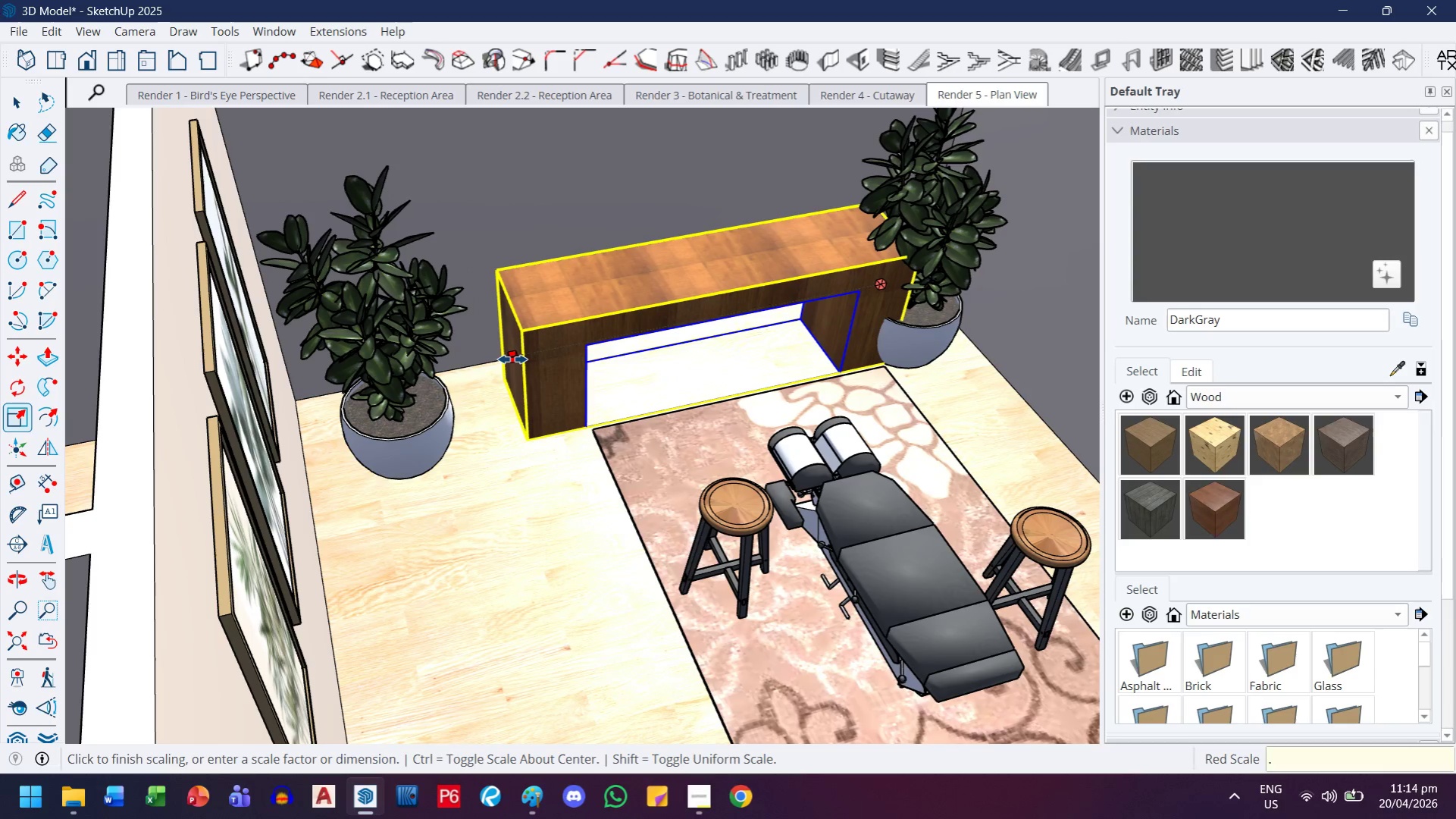 
key(7)
 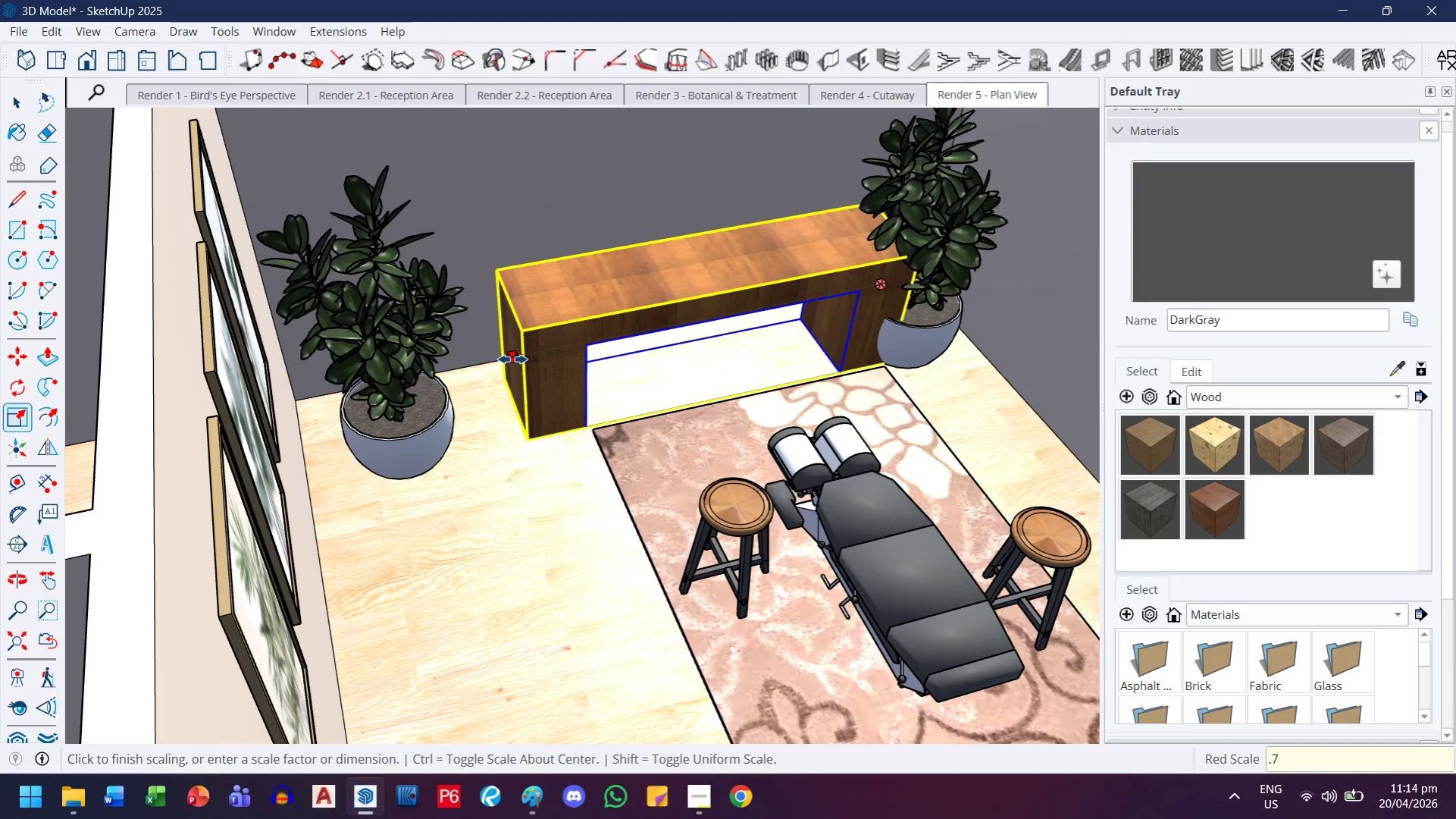 
key(Enter)
 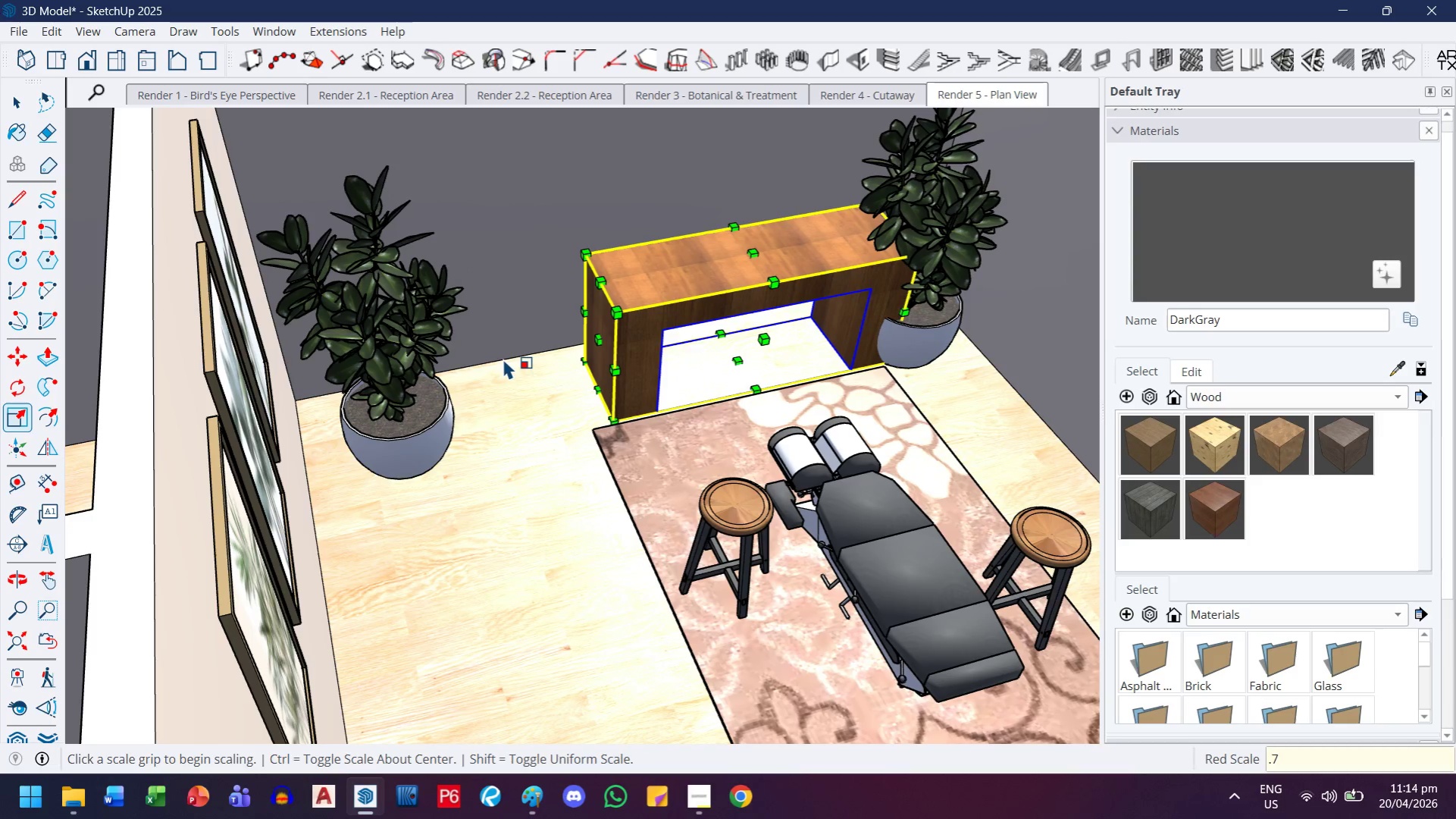 
key(M)
 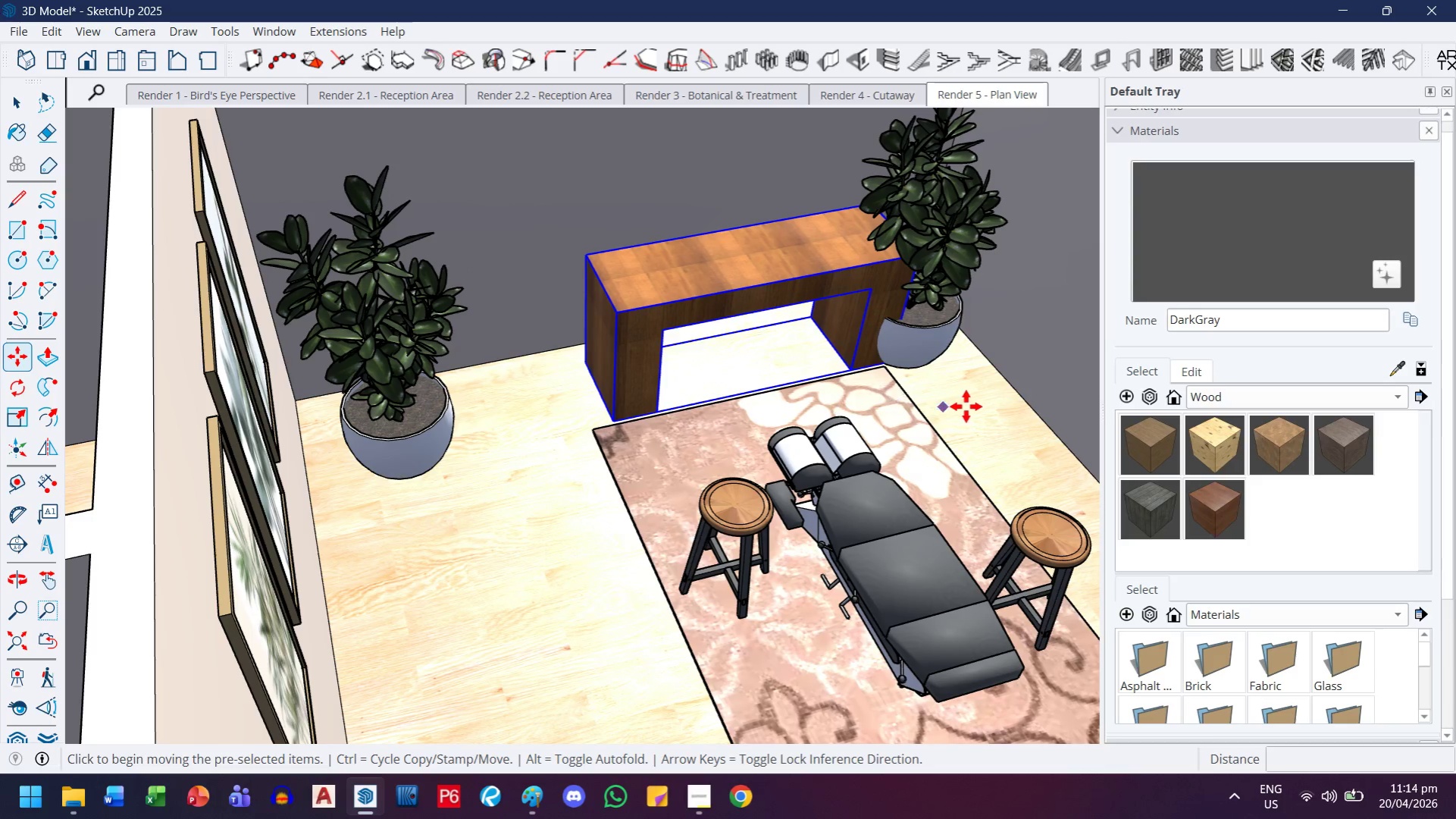 
left_click([966, 406])
 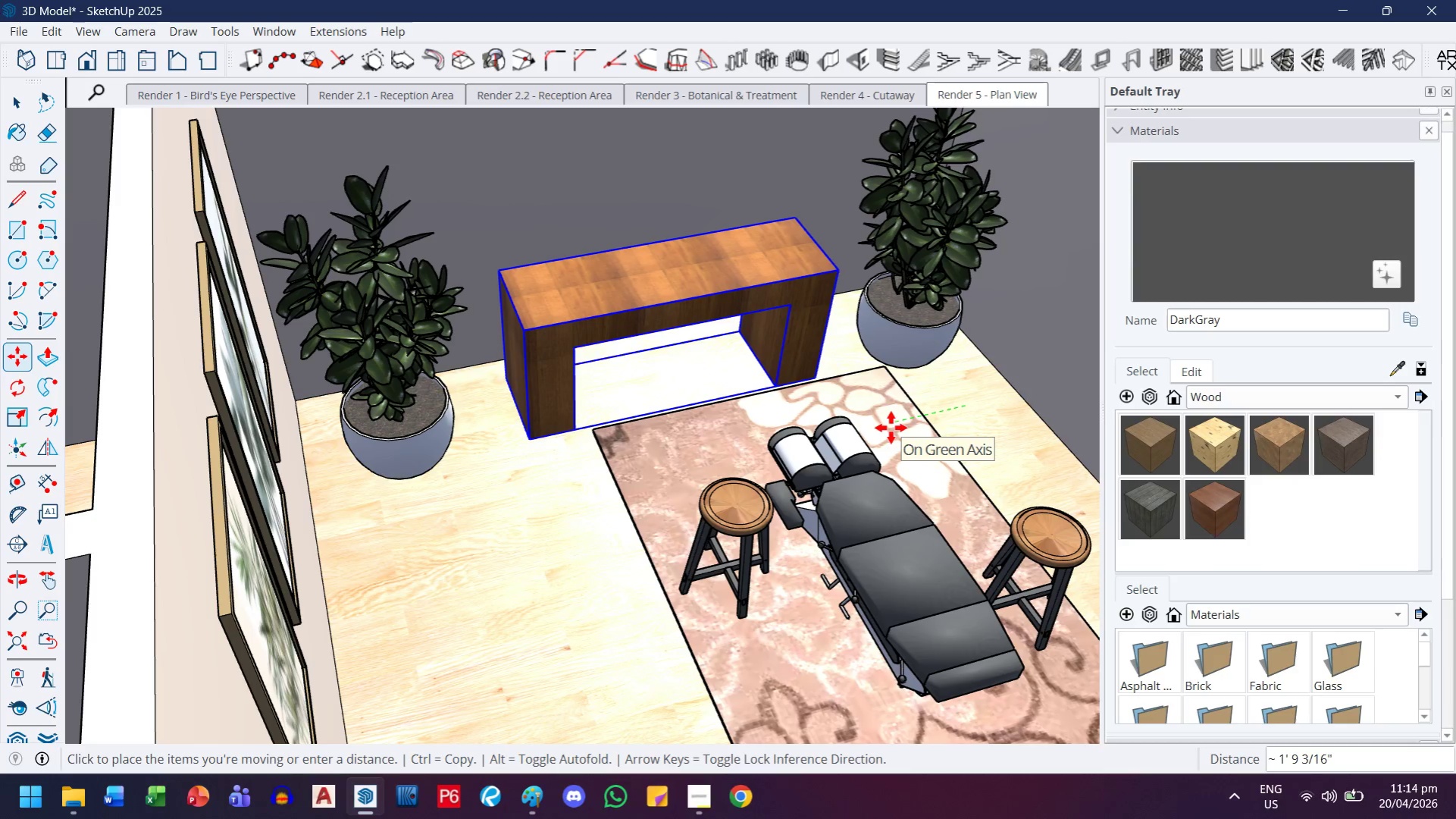 
wait(5.7)
 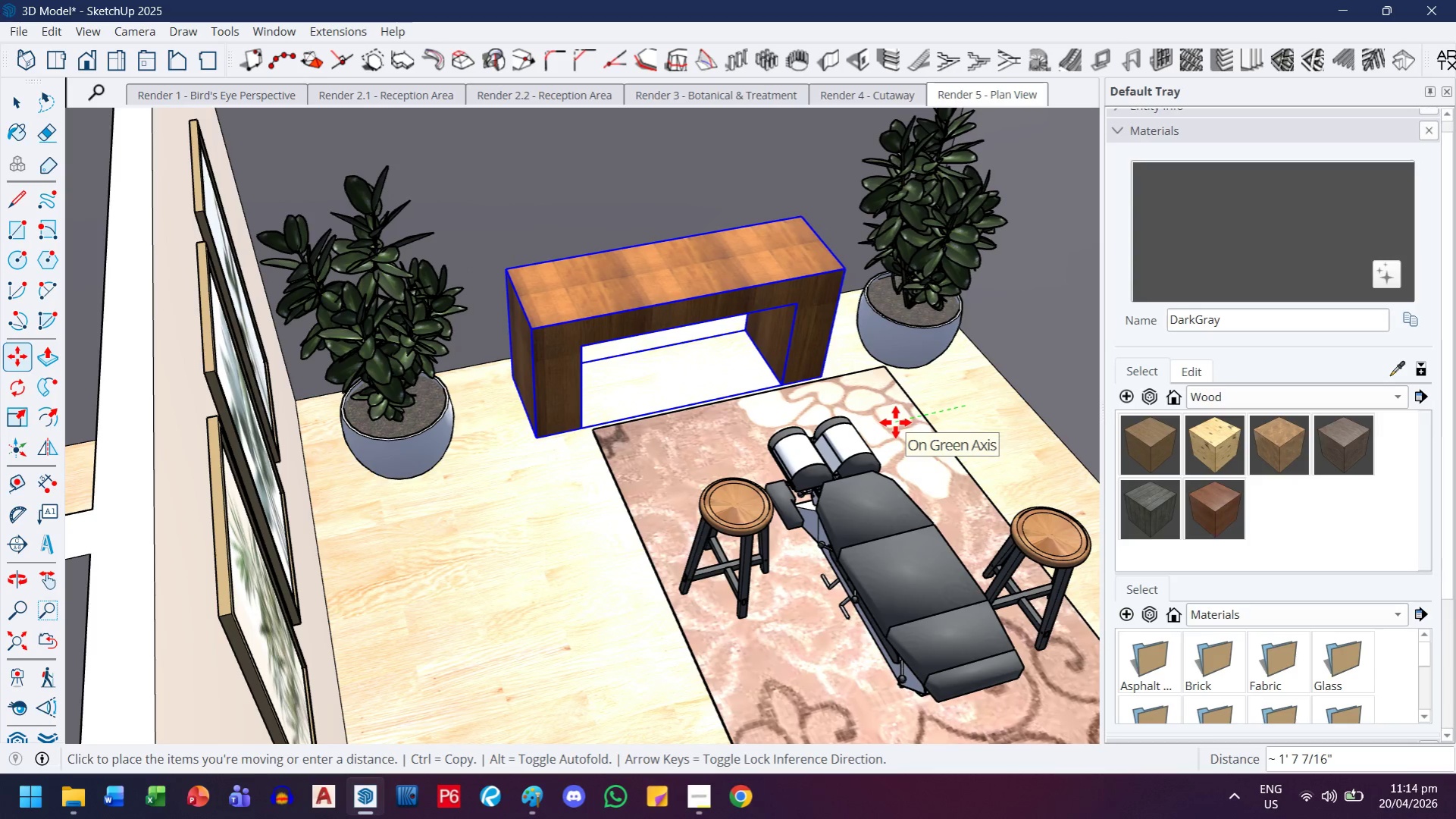 
left_click([881, 430])
 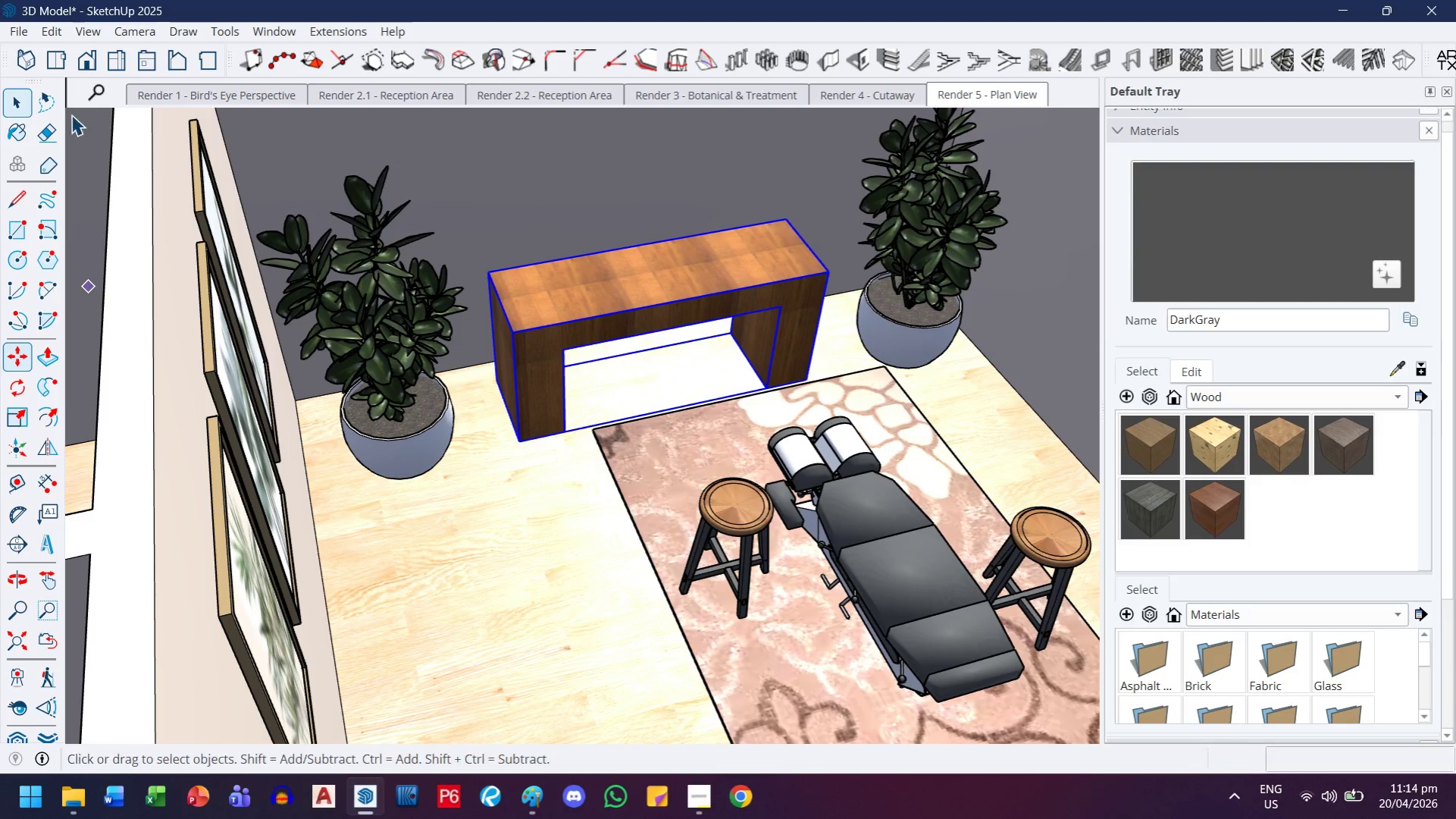 
double_click([470, 531])
 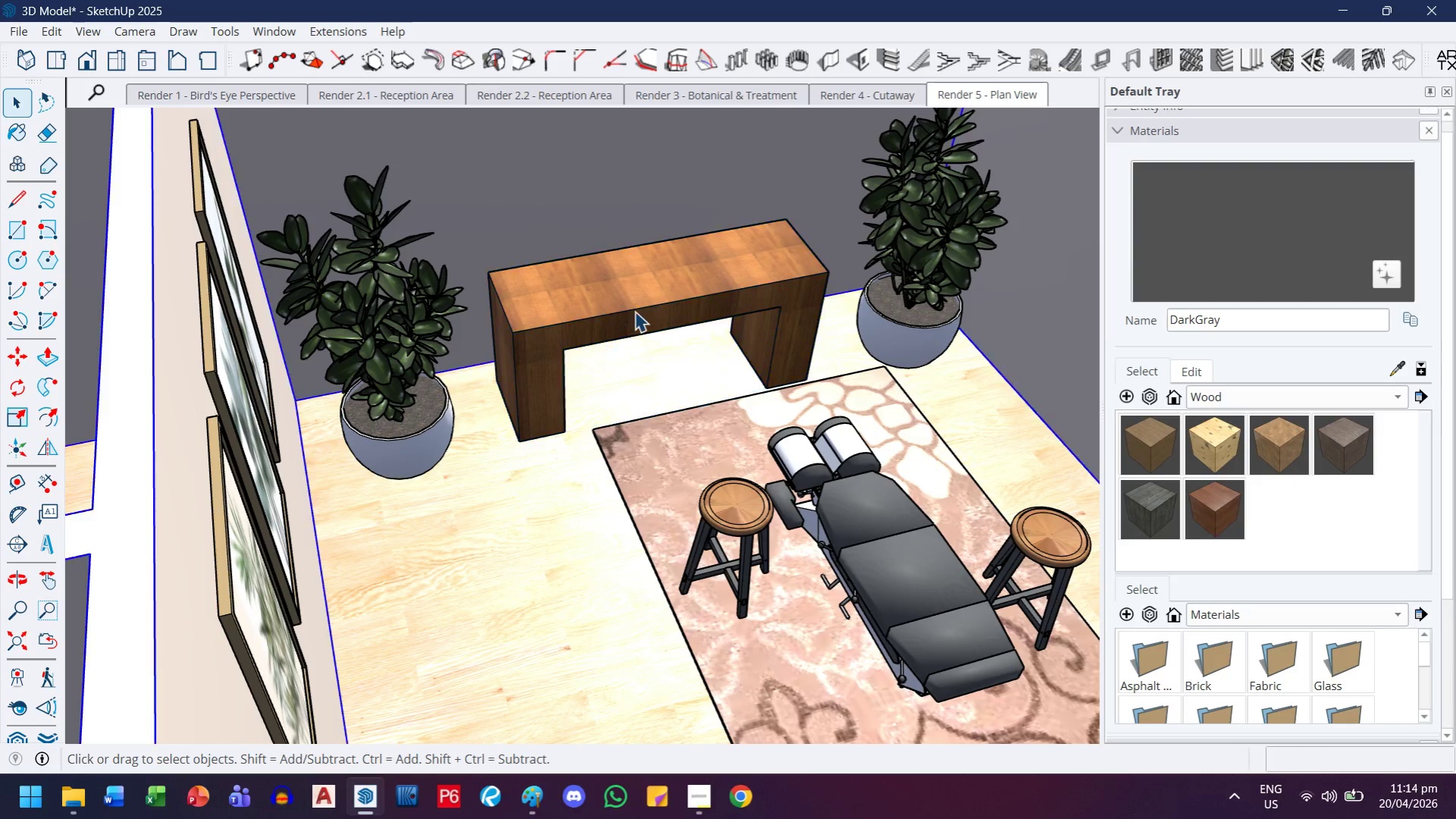 
scroll: coordinate [617, 318], scroll_direction: up, amount: 5.0
 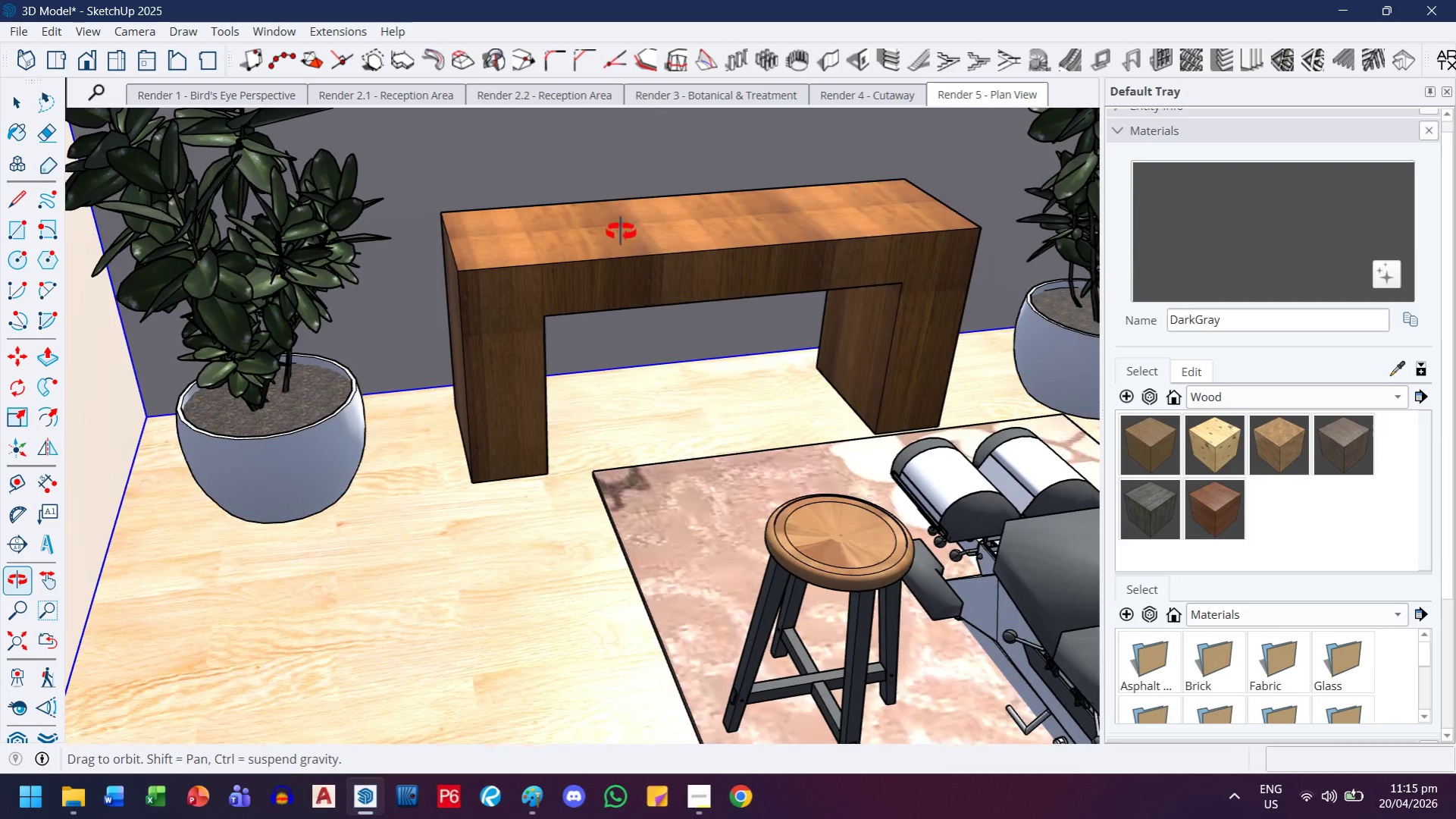 
left_click_drag(start_coordinate=[610, 297], to_coordinate=[616, 287])
 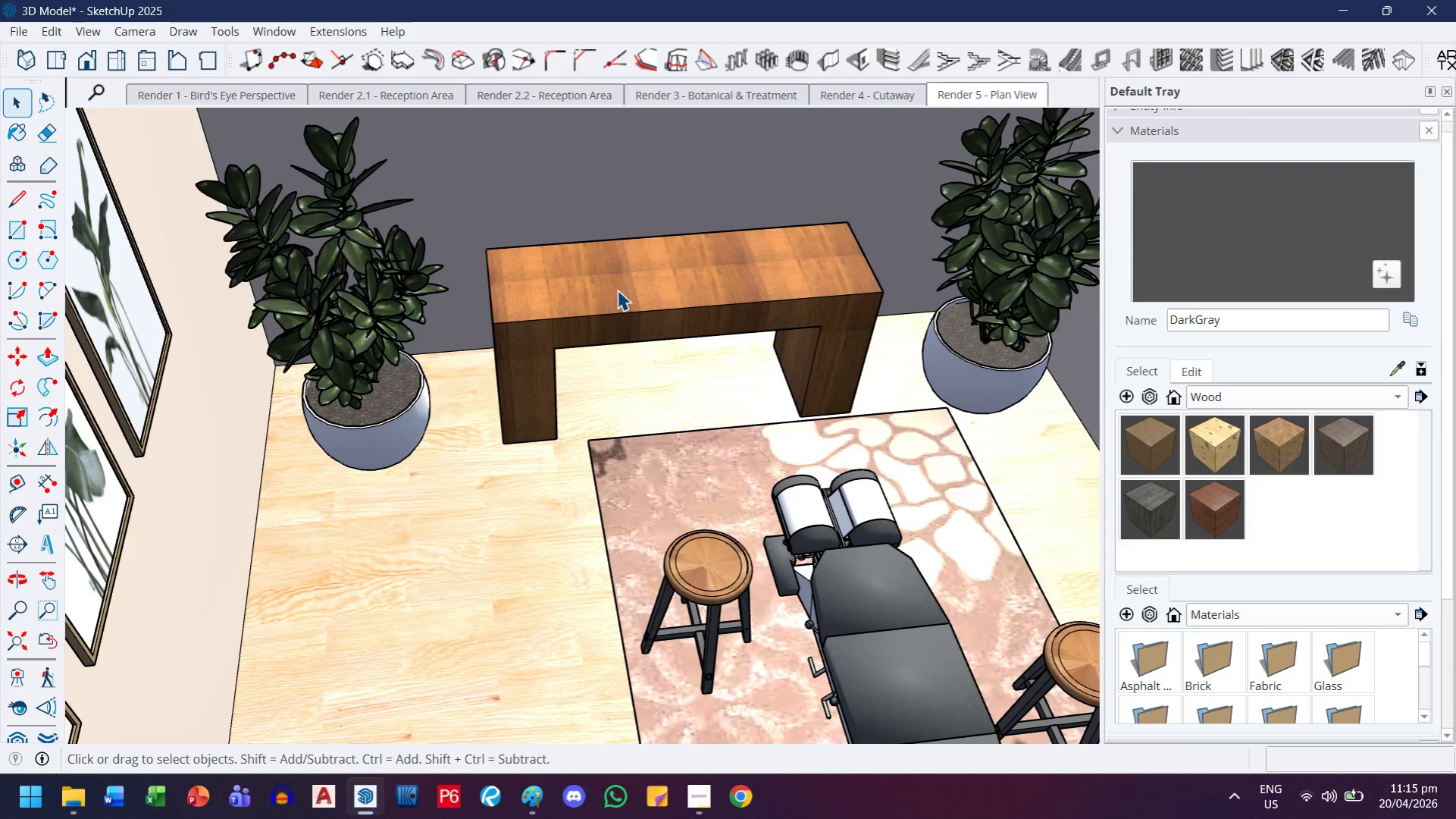 
scroll: coordinate [337, 601], scroll_direction: down, amount: 9.0
 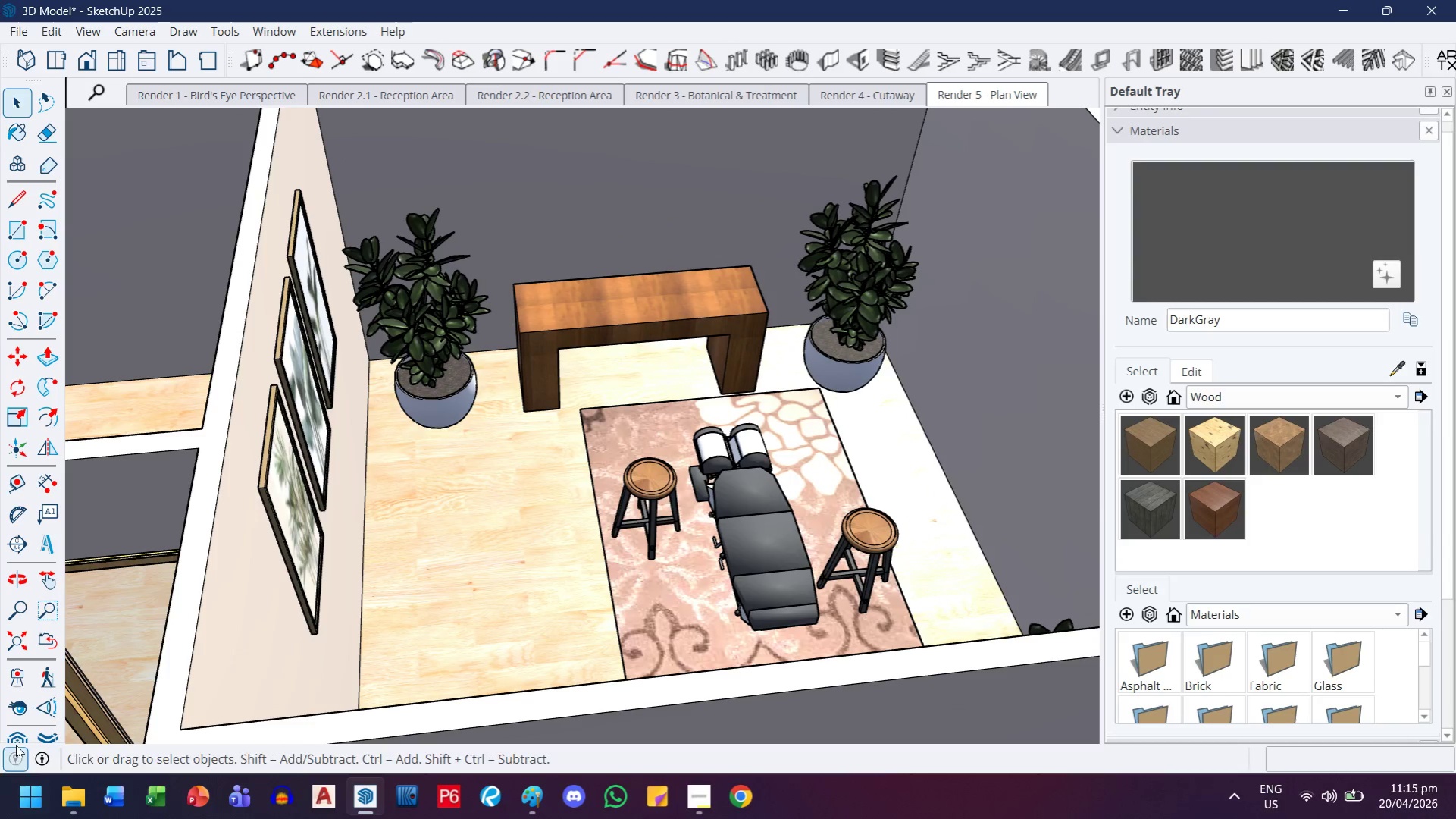 
left_click([17, 738])
 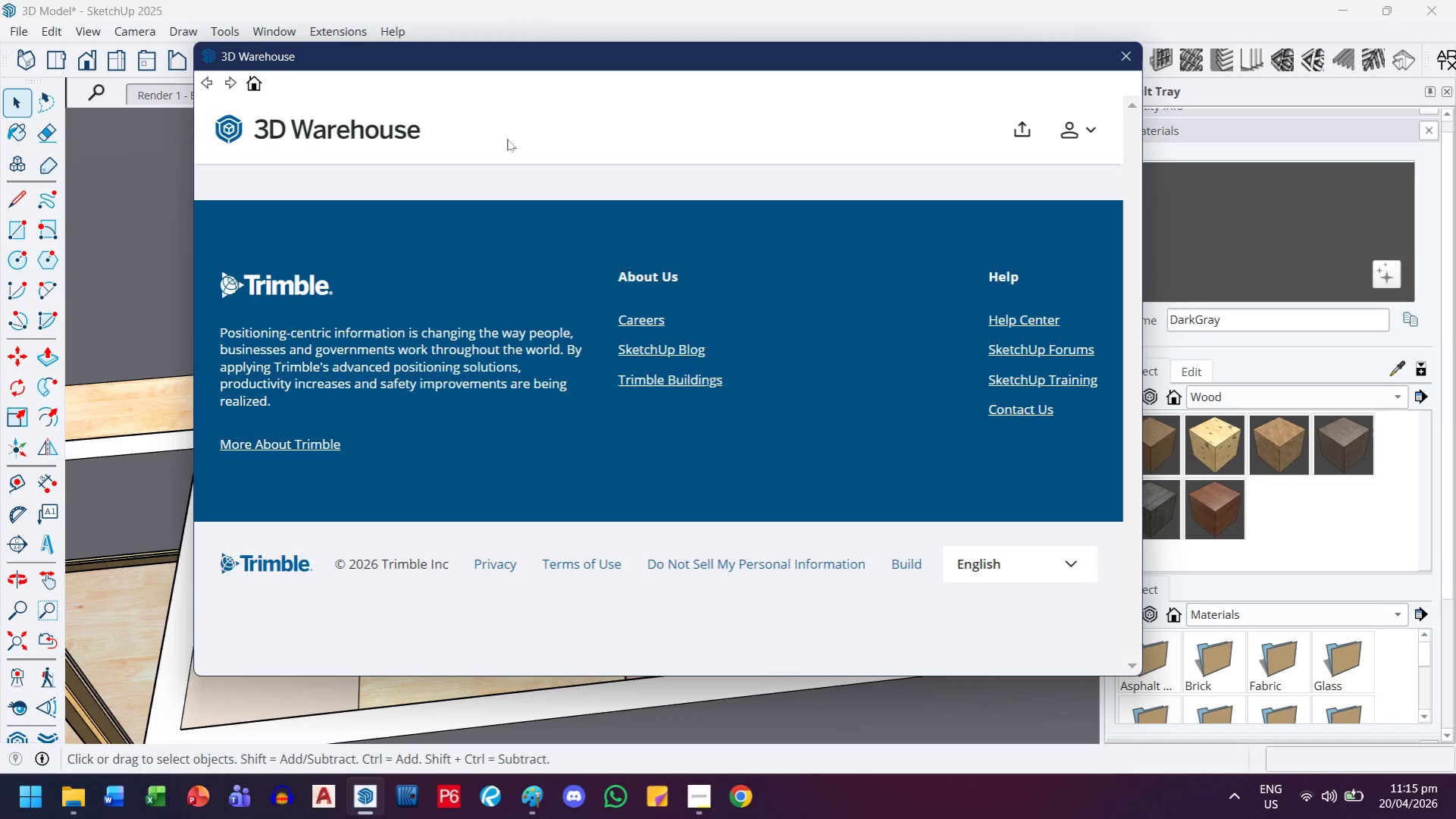 
wait(5.56)
 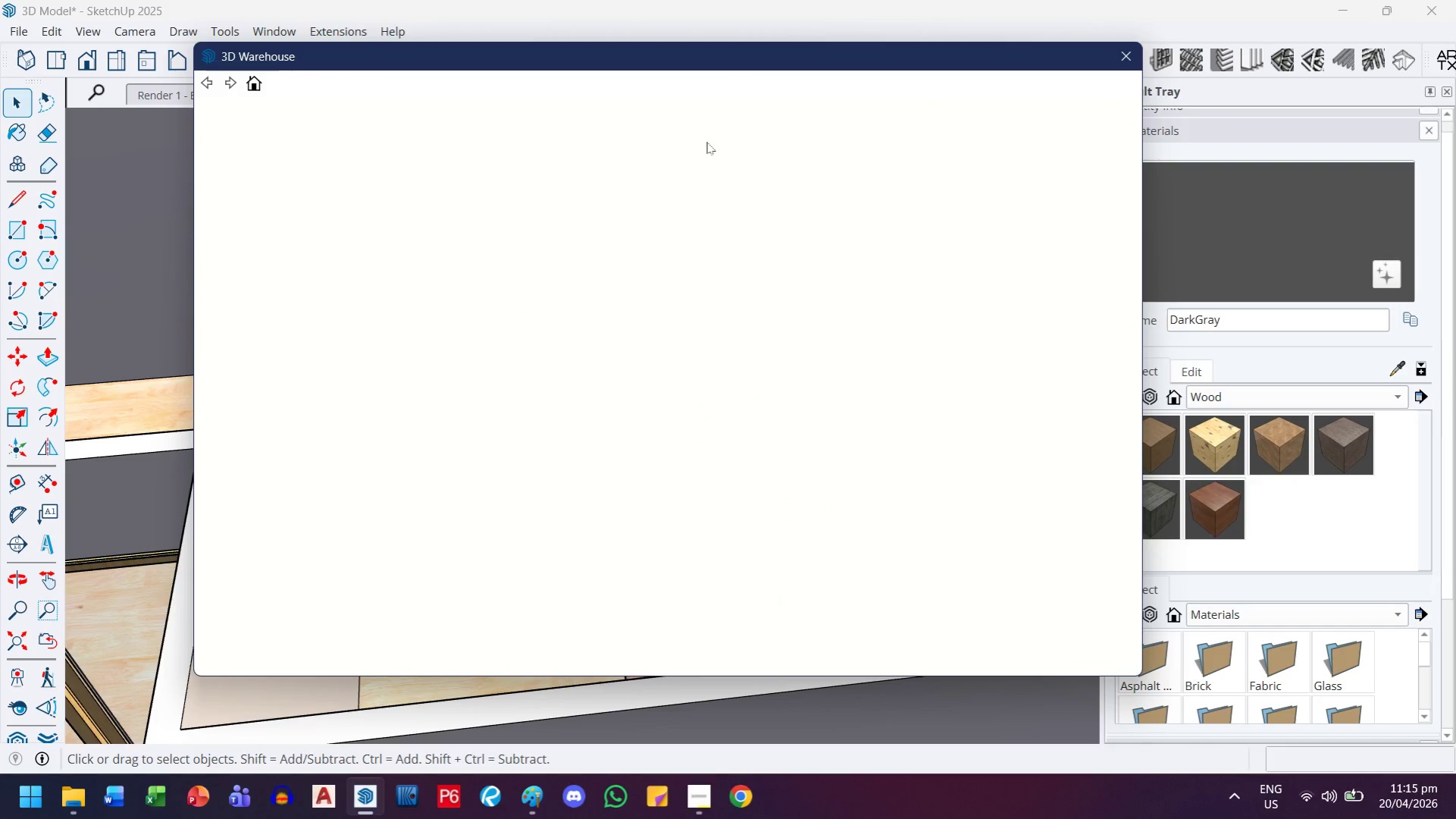 
left_click([1130, 53])
 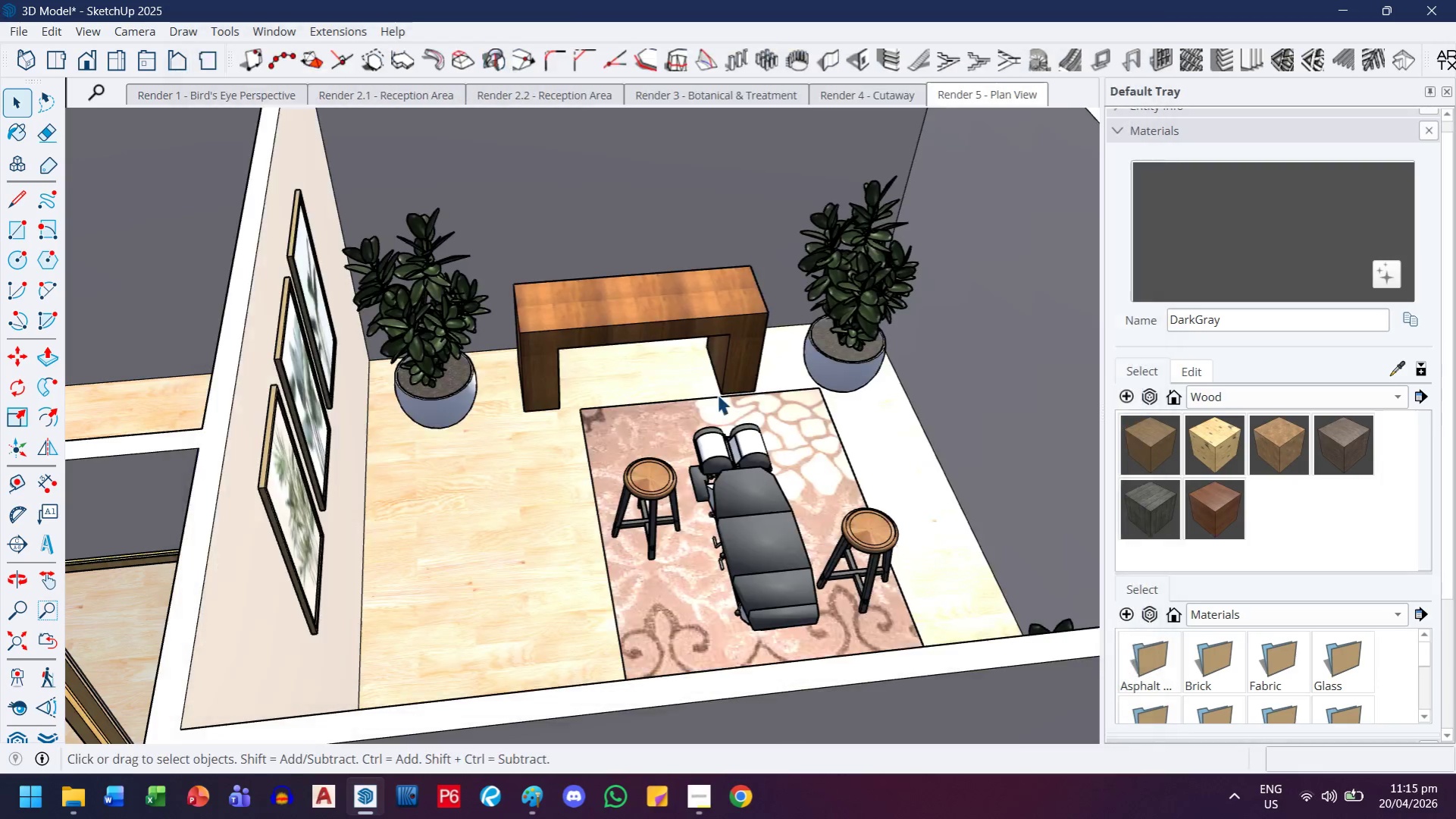 
scroll: coordinate [535, 519], scroll_direction: down, amount: 12.0
 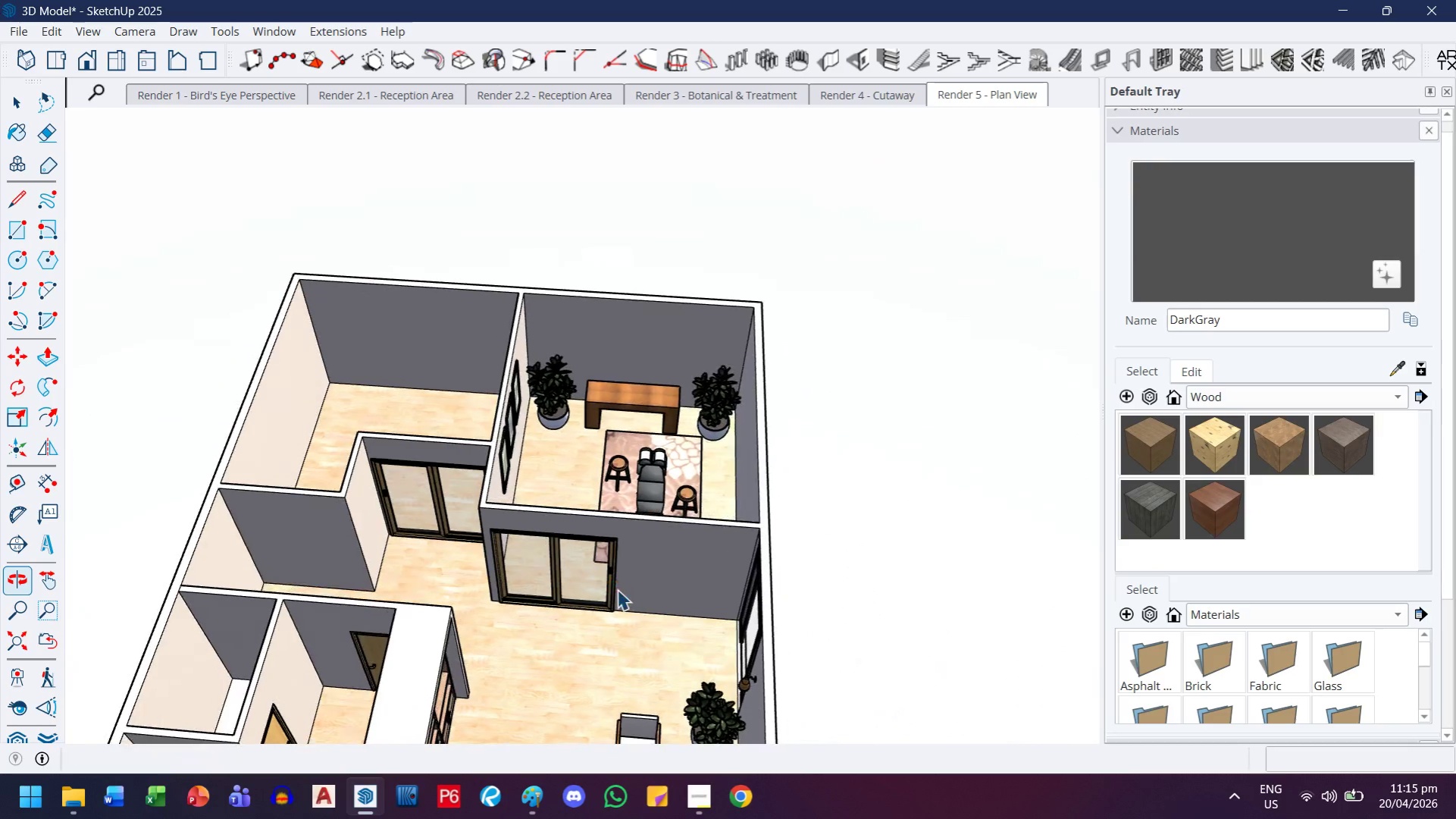 
key(H)
 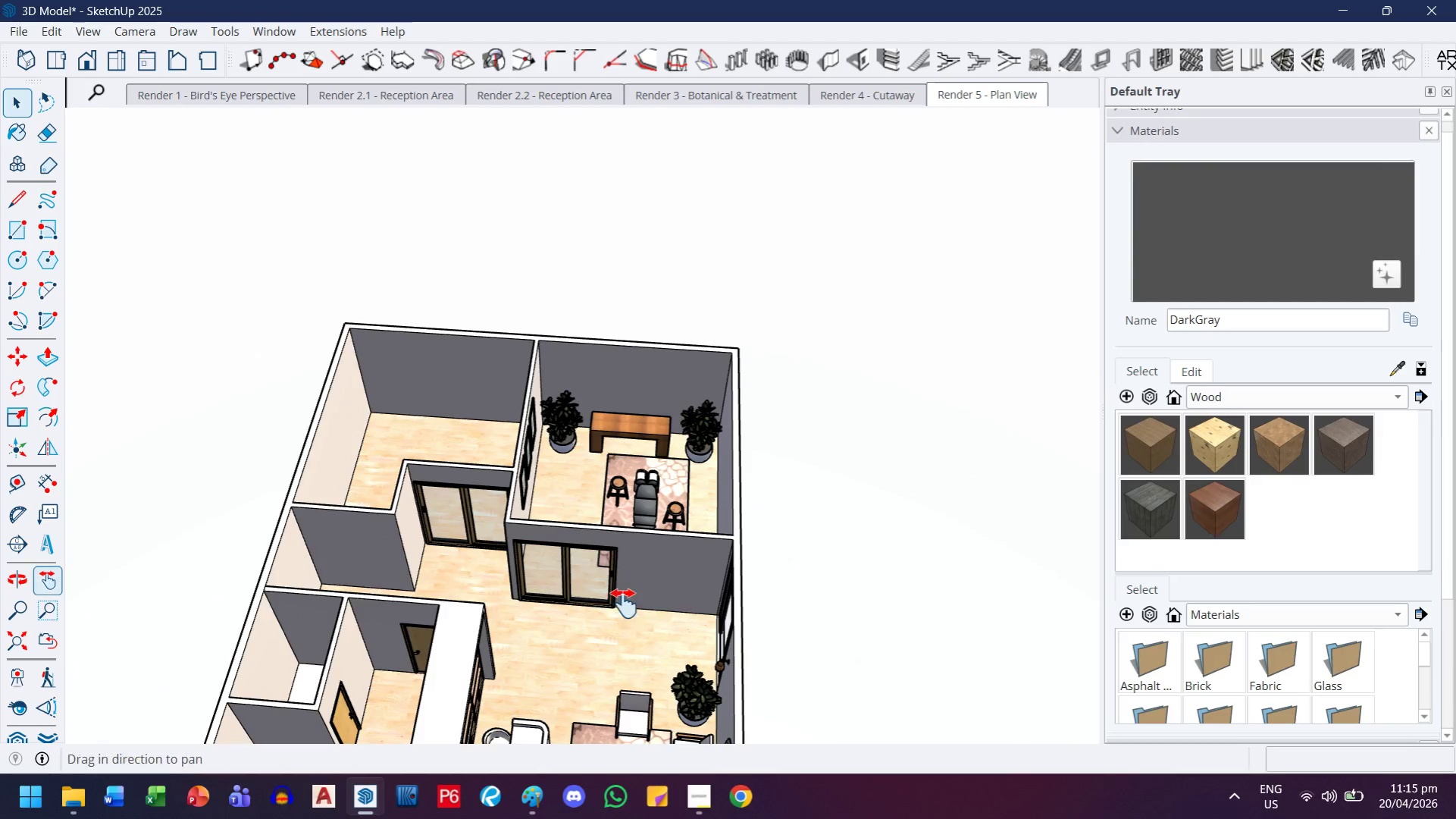 
left_click_drag(start_coordinate=[624, 604], to_coordinate=[632, 444])
 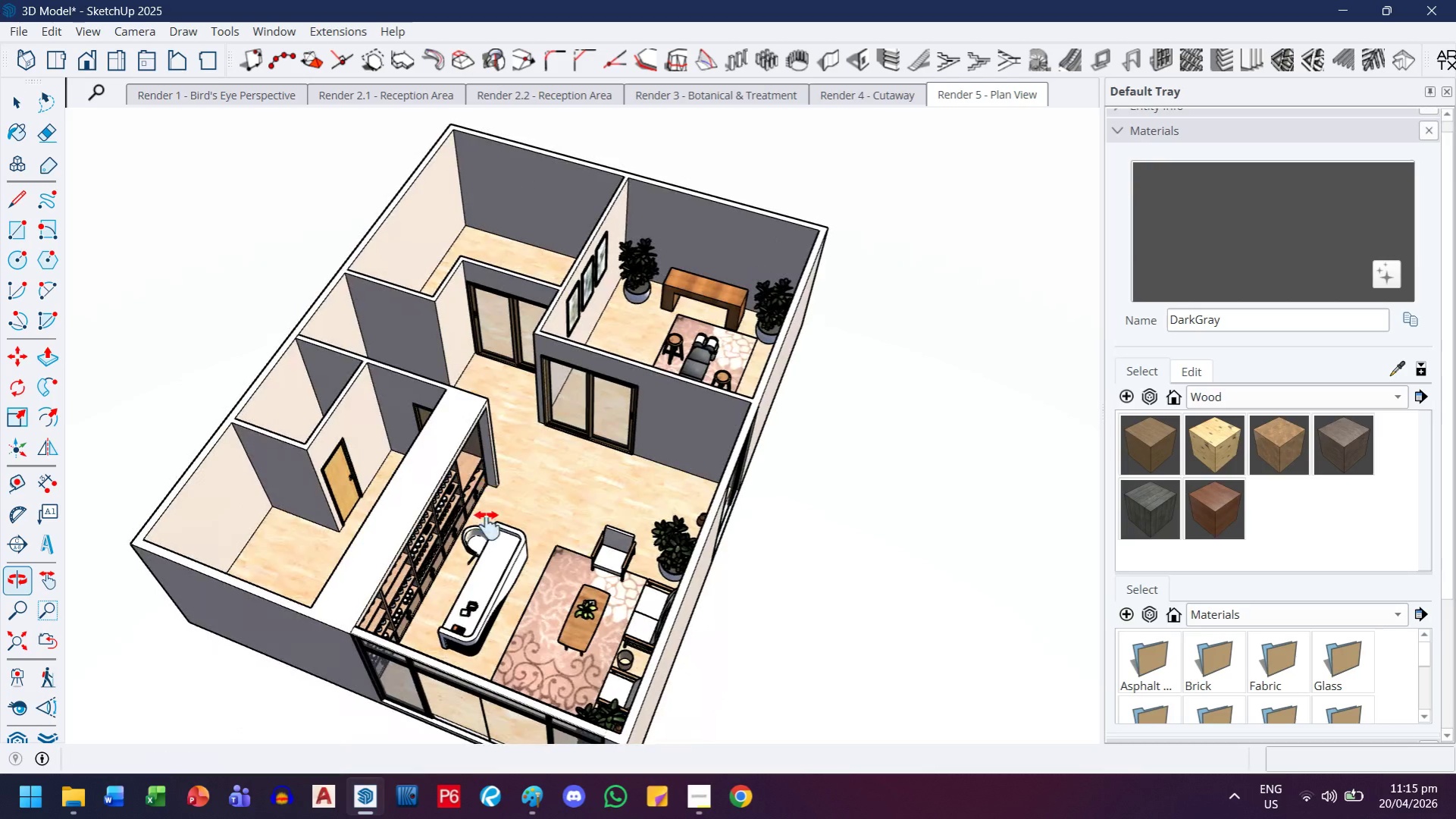 
scroll: coordinate [617, 589], scroll_direction: down, amount: 2.0
 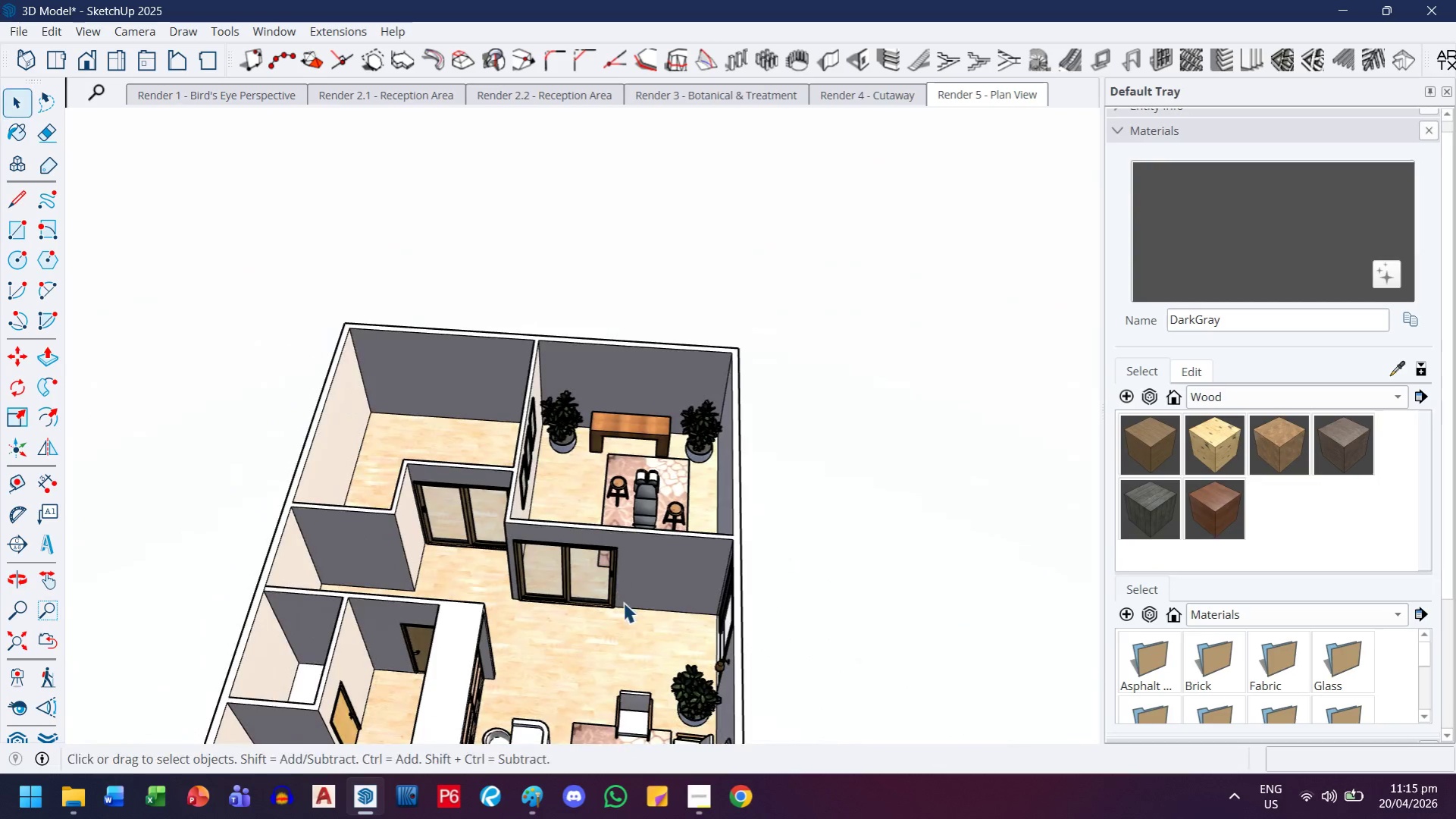 
scroll: coordinate [416, 534], scroll_direction: up, amount: 9.0
 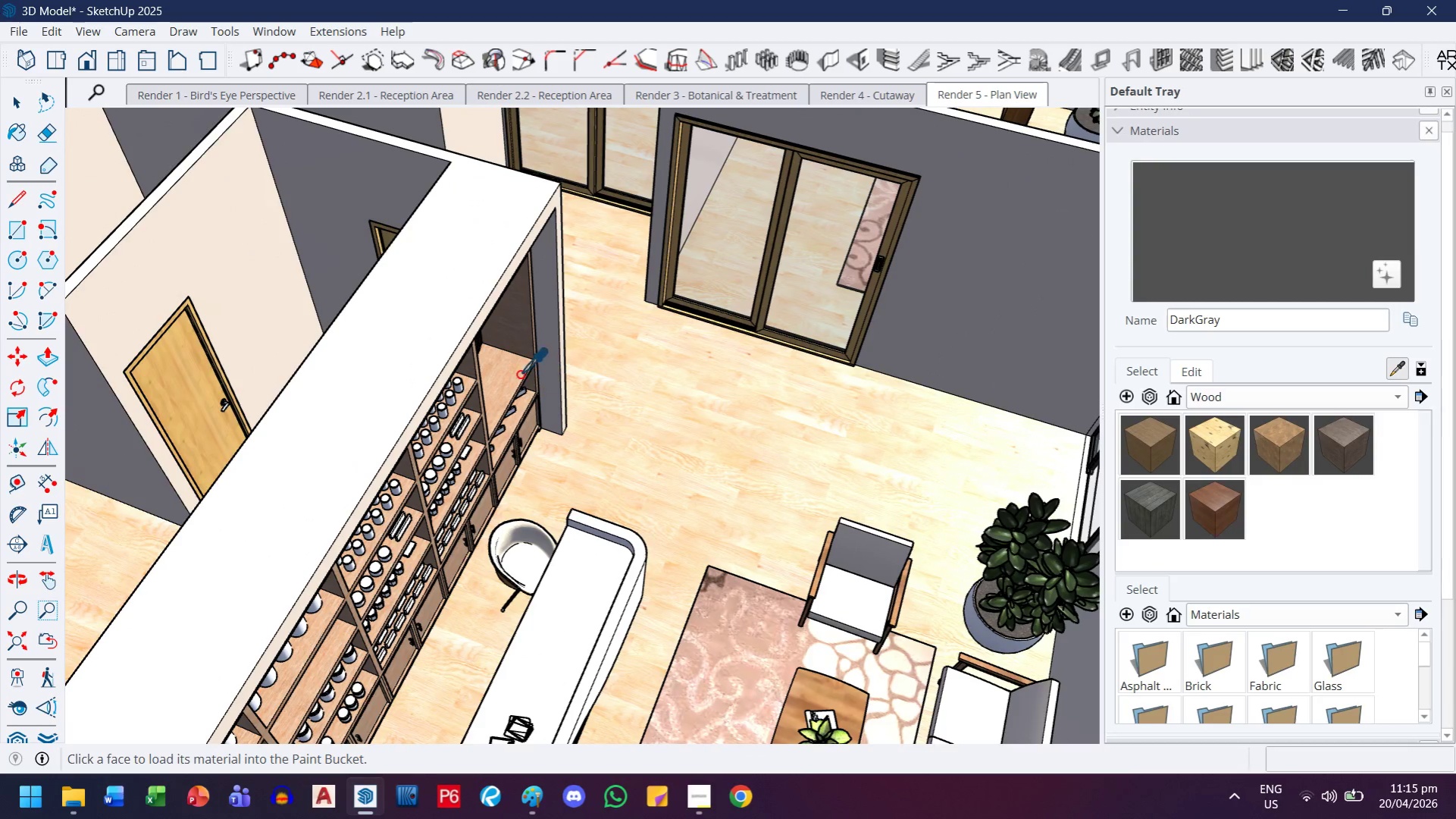 
key(H)
 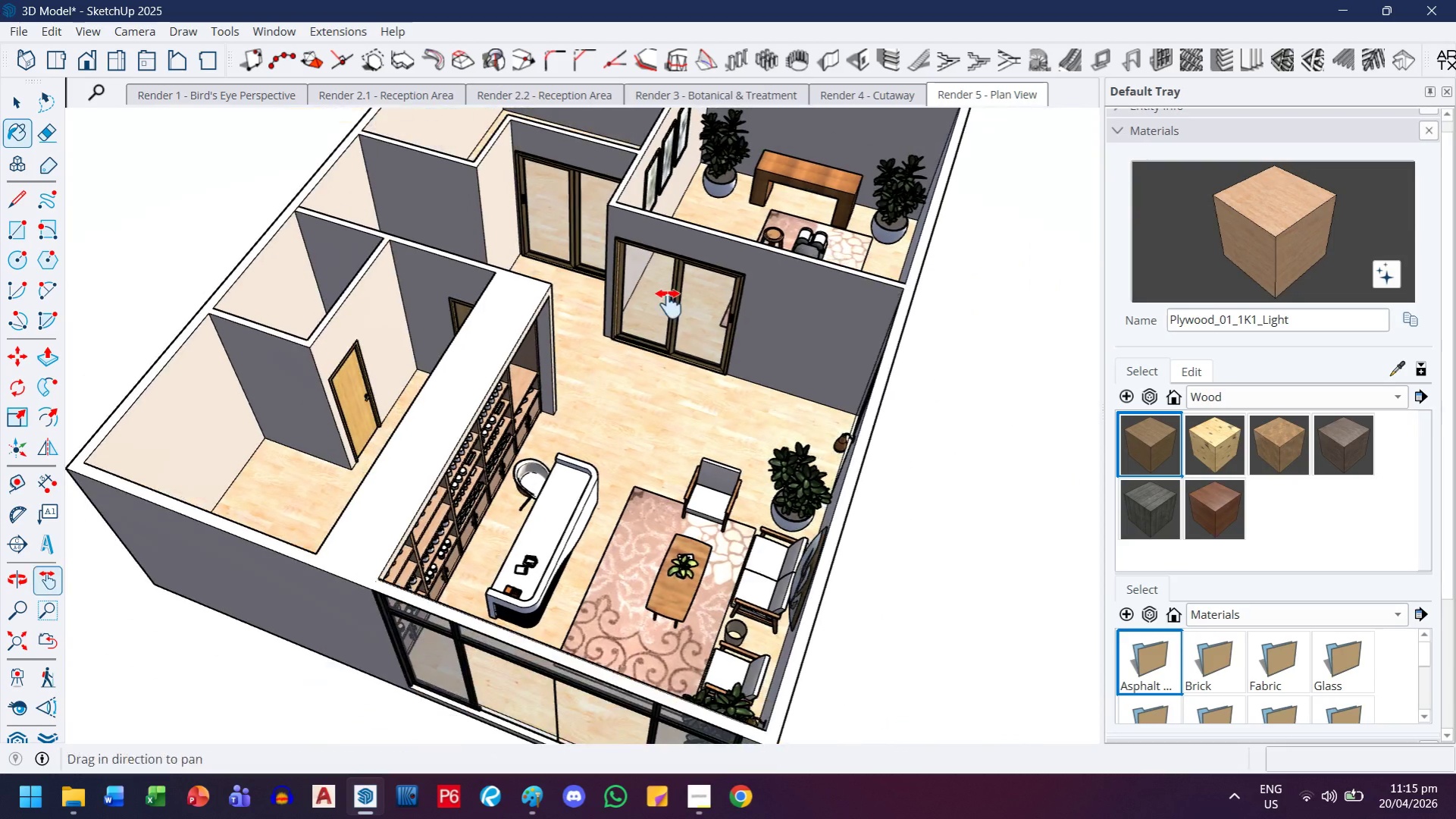 
left_click_drag(start_coordinate=[660, 303], to_coordinate=[540, 608])
 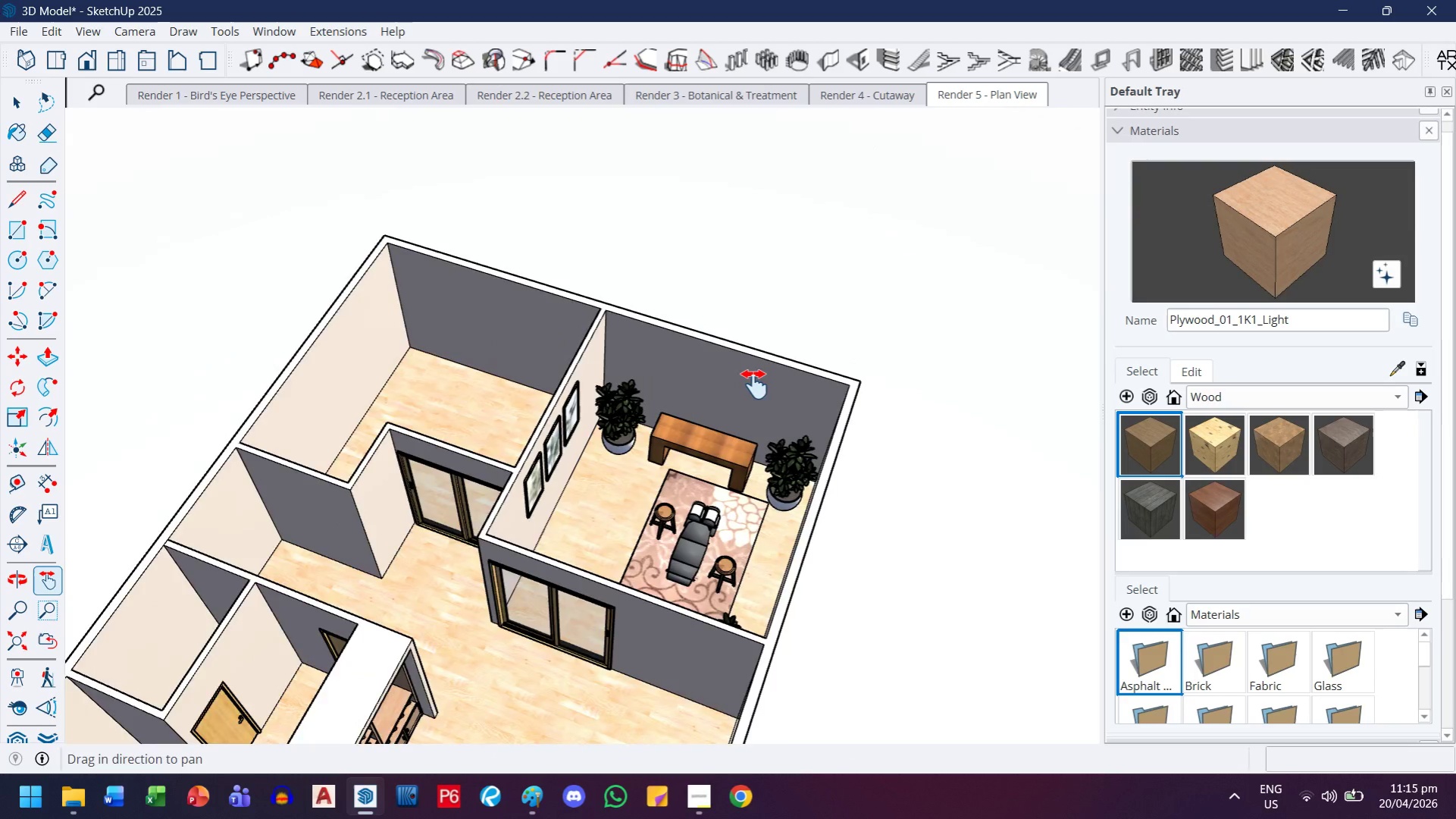 
scroll: coordinate [558, 394], scroll_direction: down, amount: 6.0
 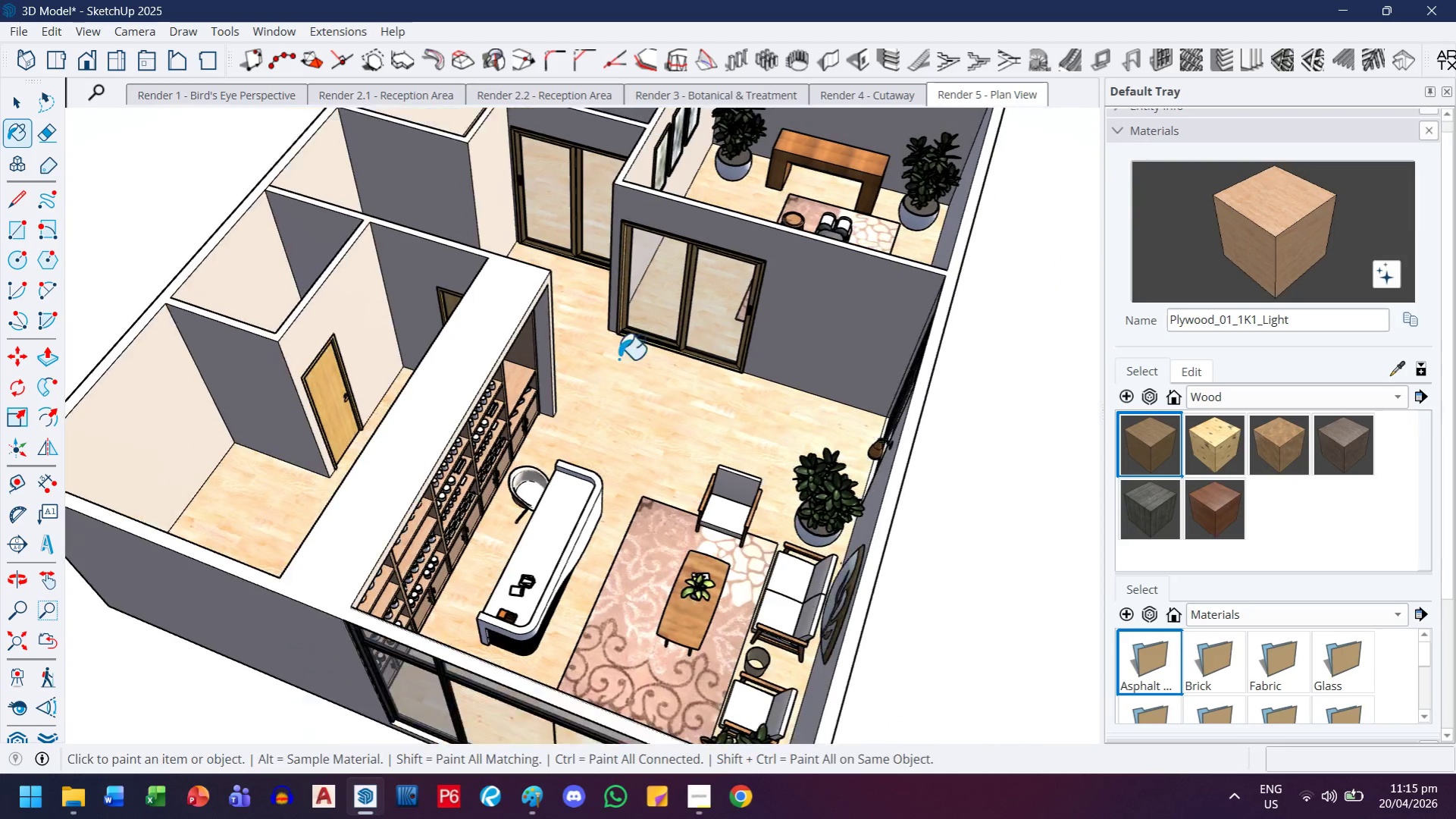 
scroll: coordinate [881, 409], scroll_direction: up, amount: 6.0
 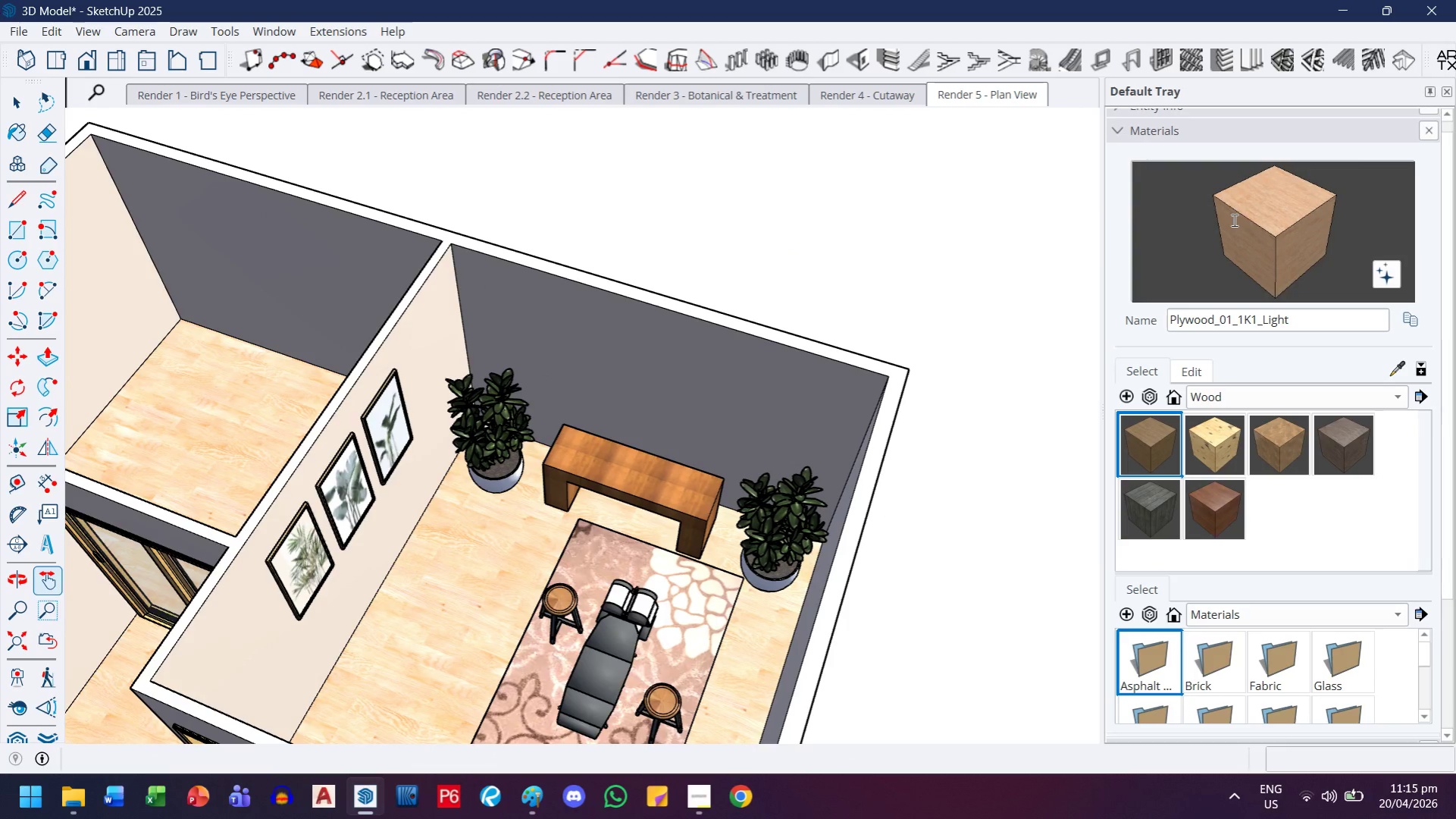 
double_click([1258, 211])
 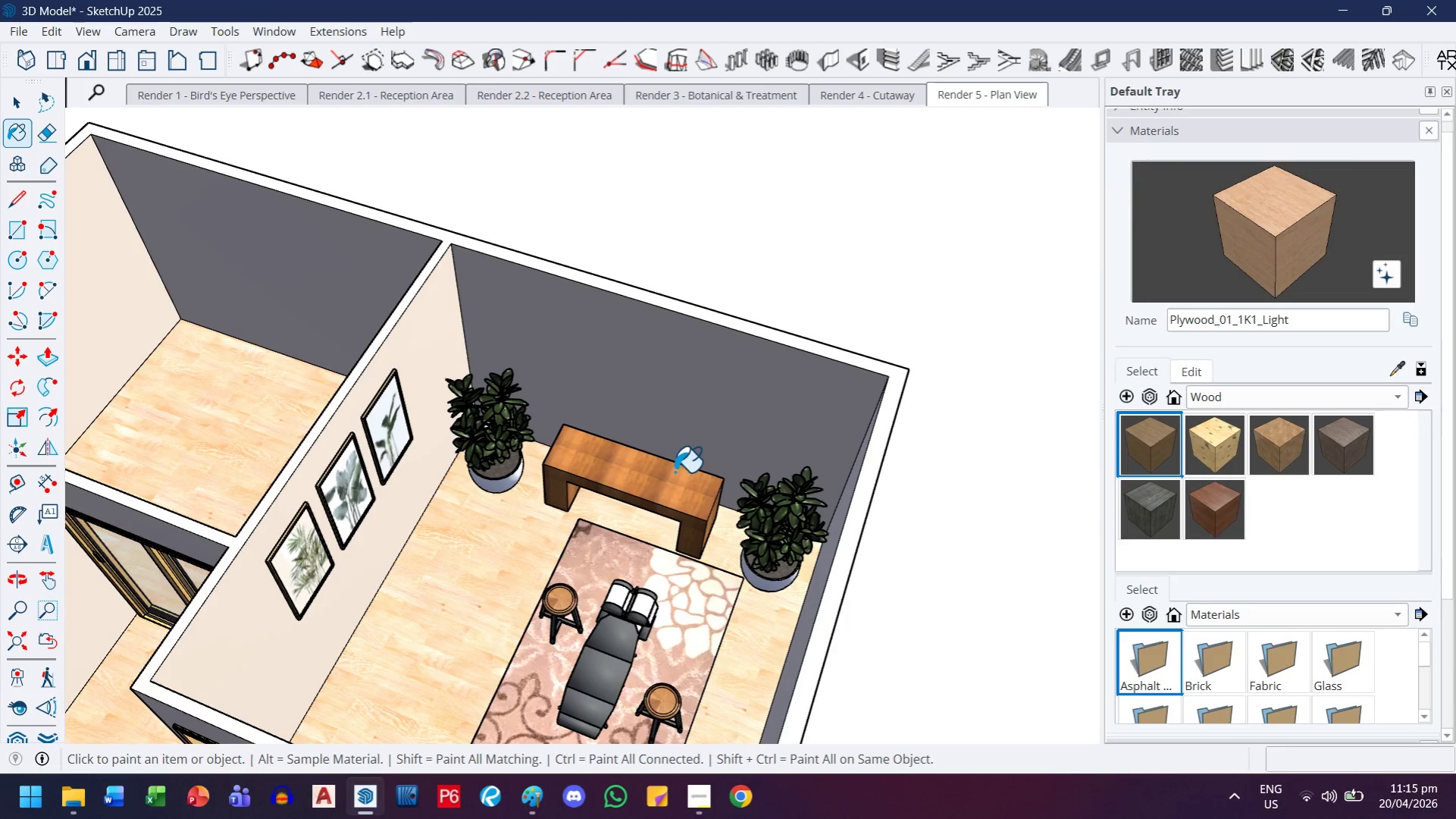 
left_click([669, 479])
 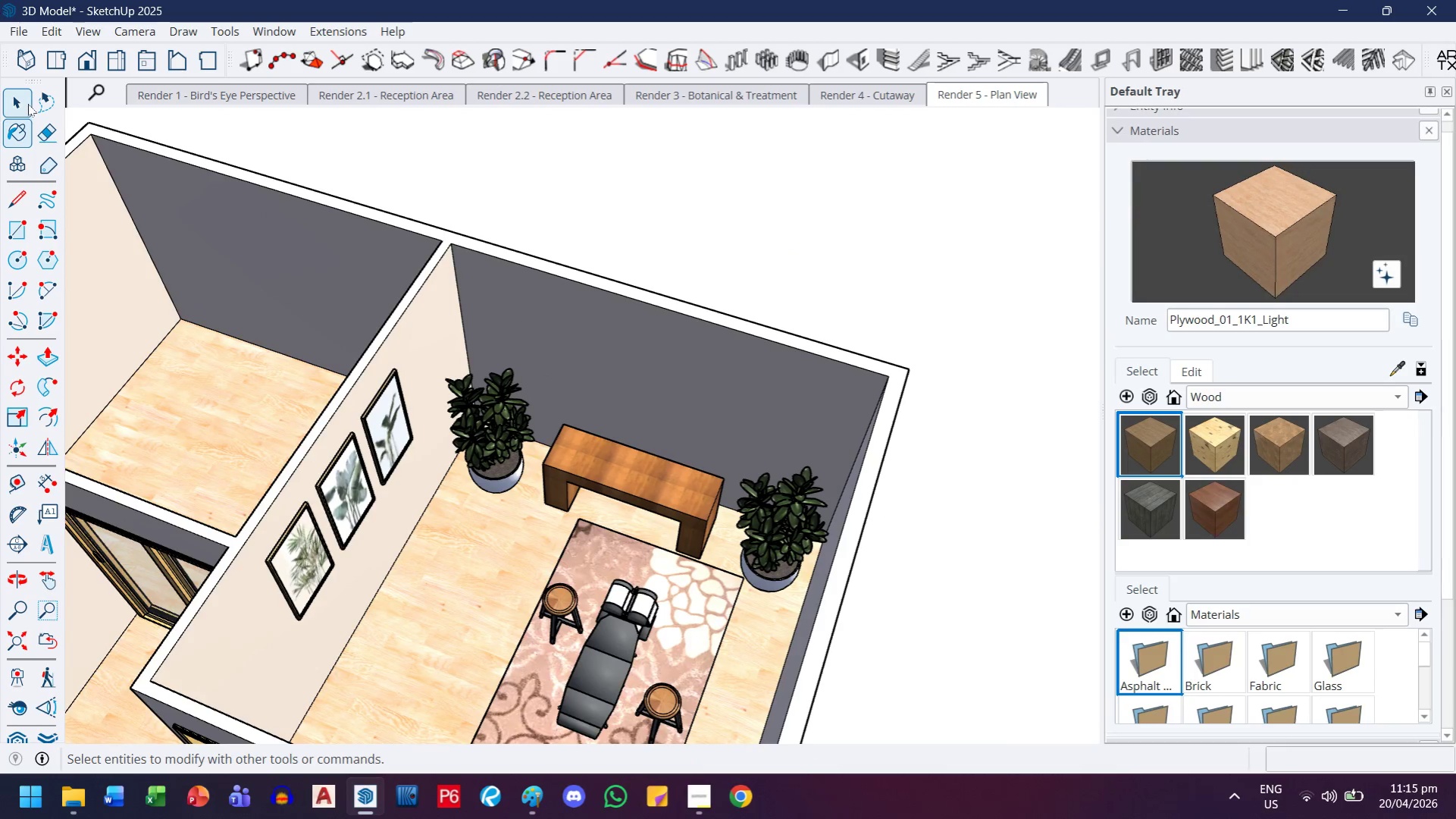 
left_click([528, 513])
 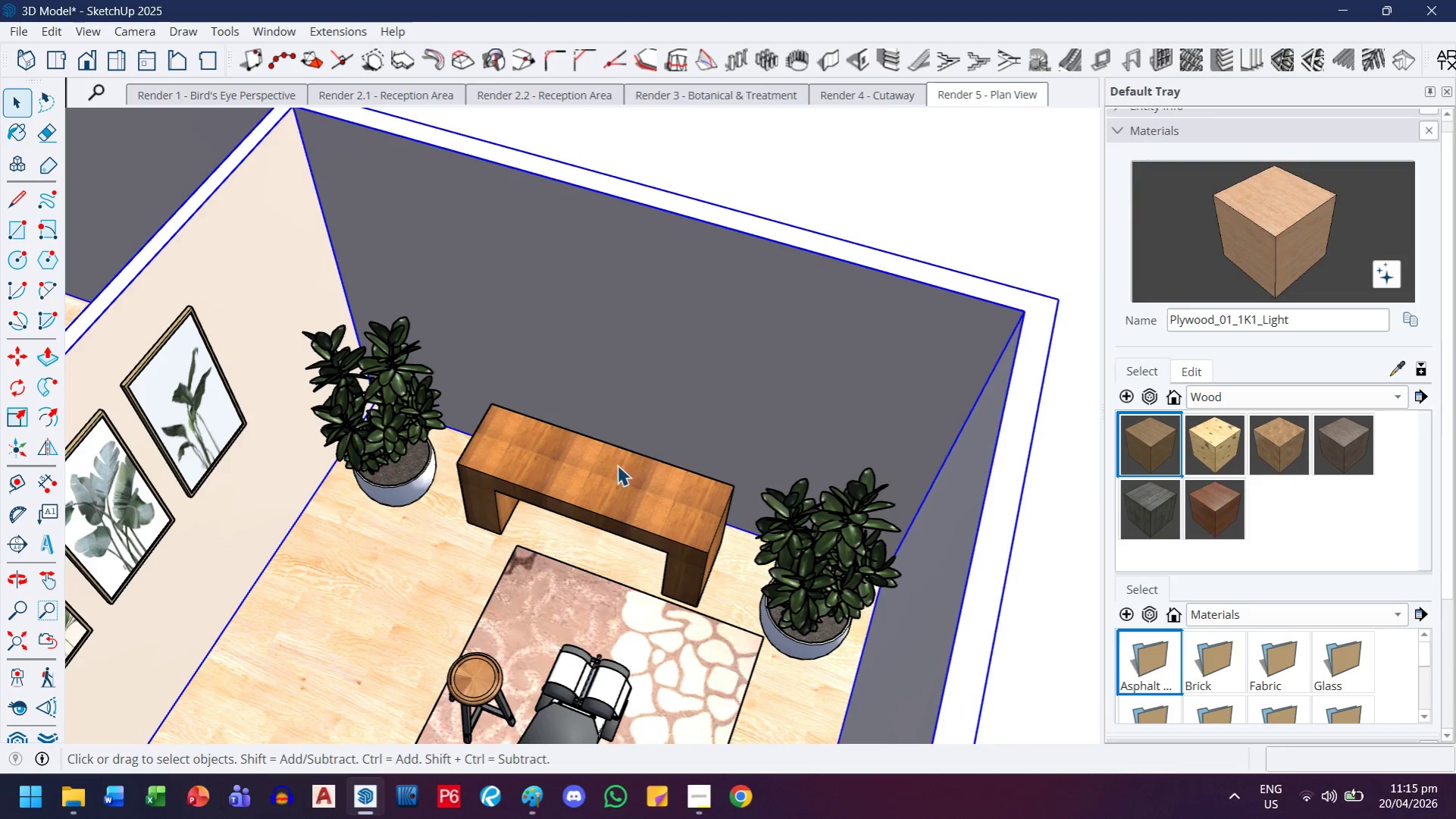 
scroll: coordinate [704, 466], scroll_direction: up, amount: 4.0
 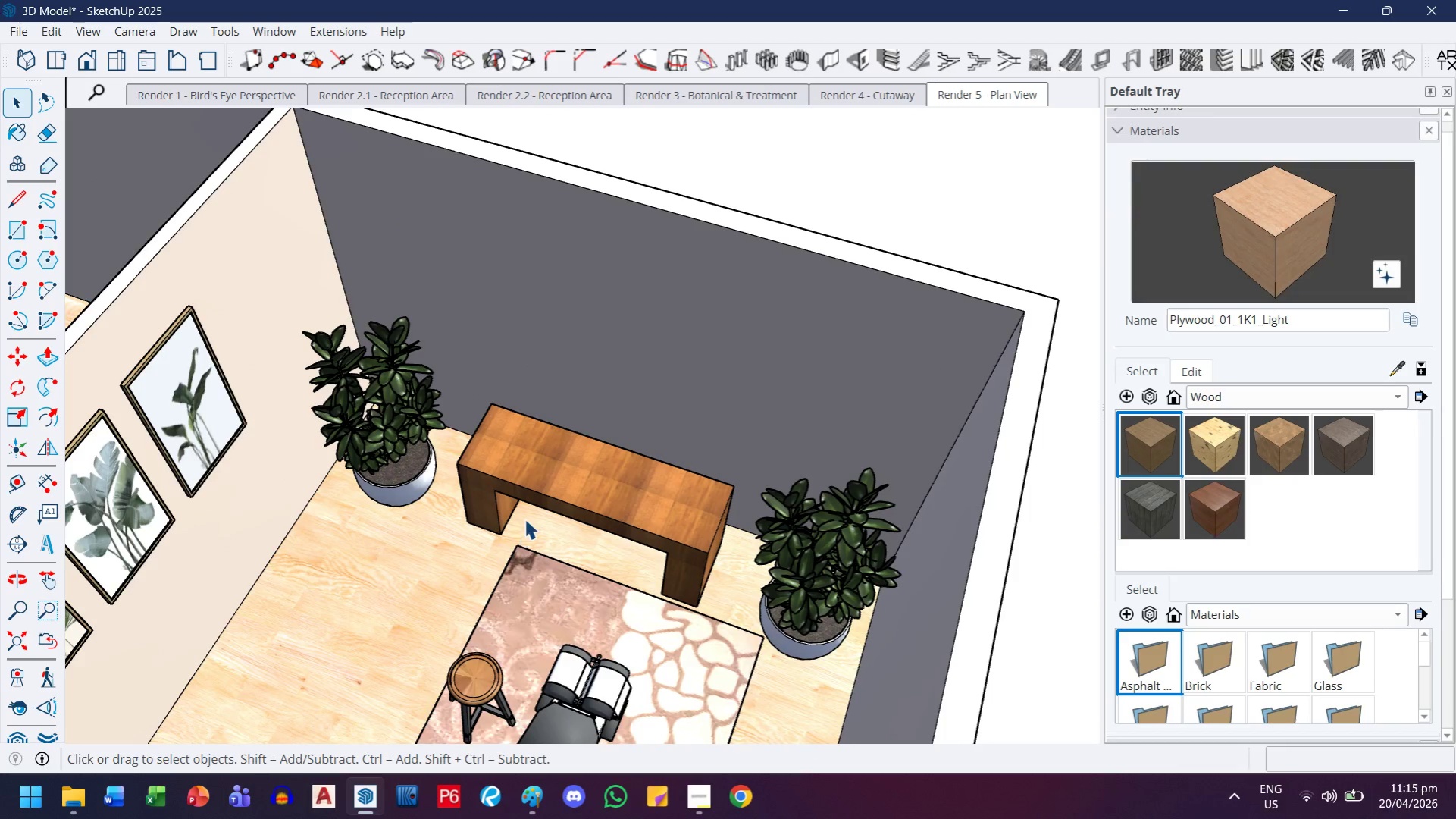 
double_click([612, 472])
 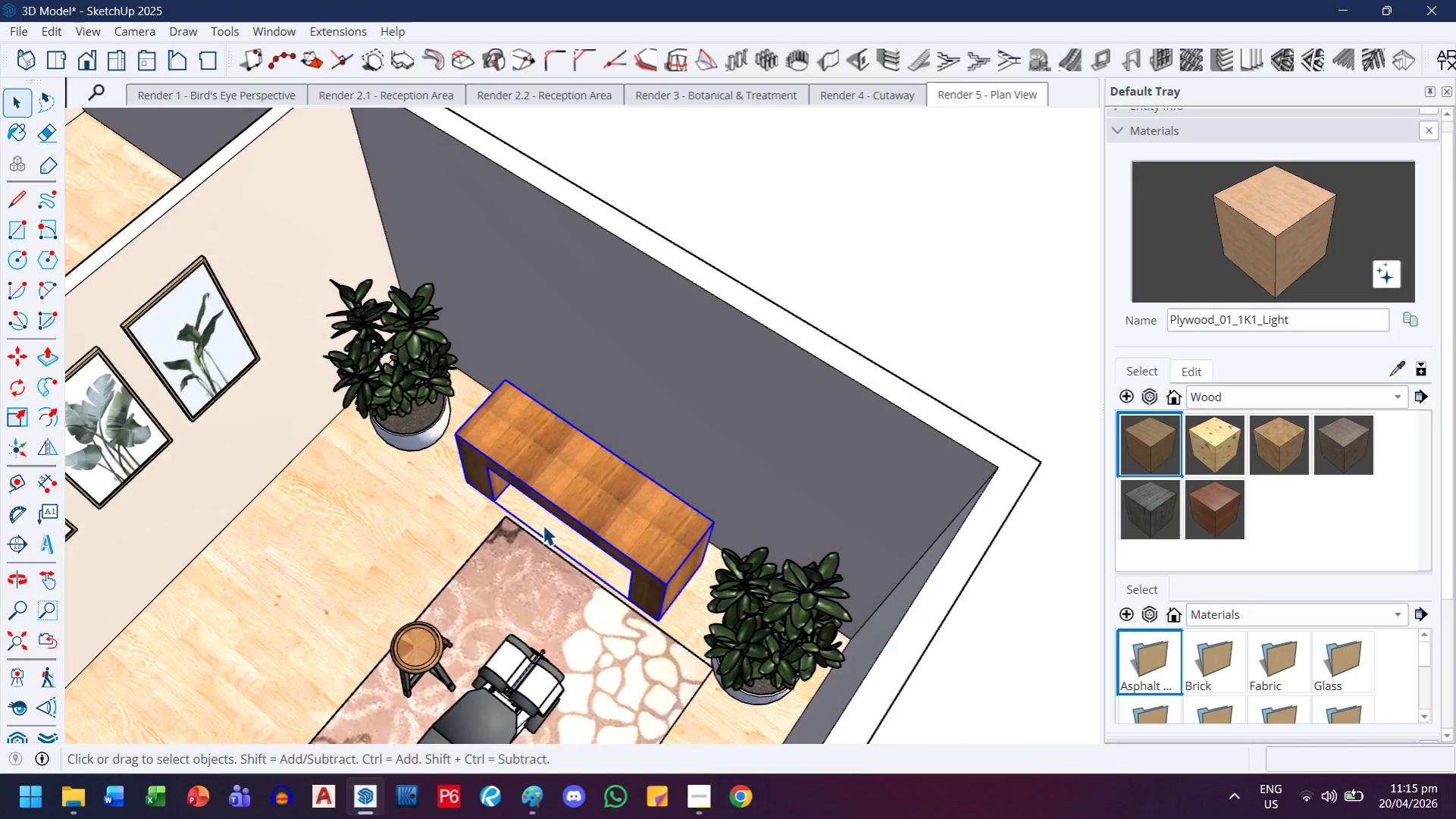 
scroll: coordinate [559, 415], scroll_direction: up, amount: 6.0
 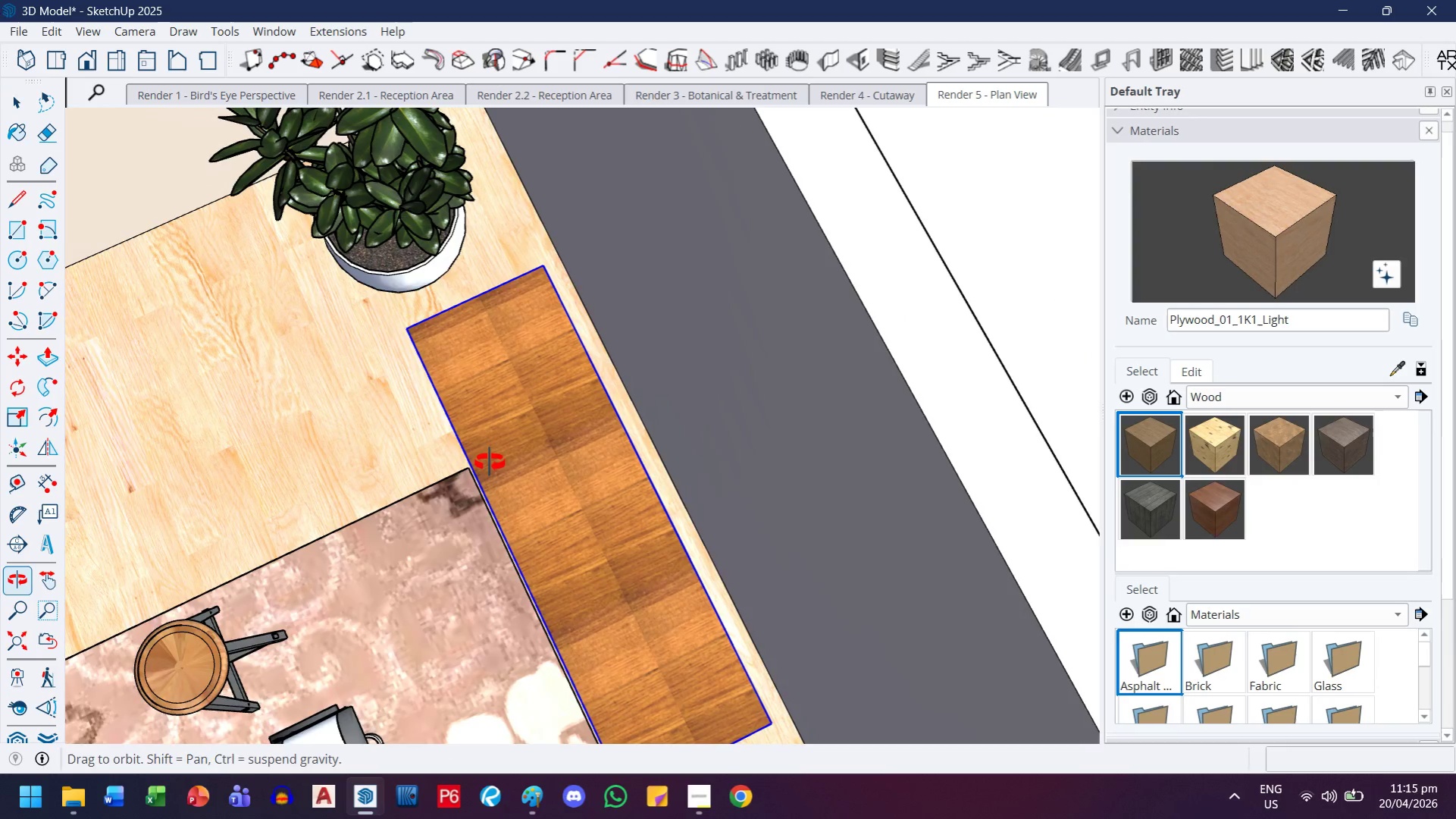 
scroll: coordinate [490, 461], scroll_direction: down, amount: 3.0
 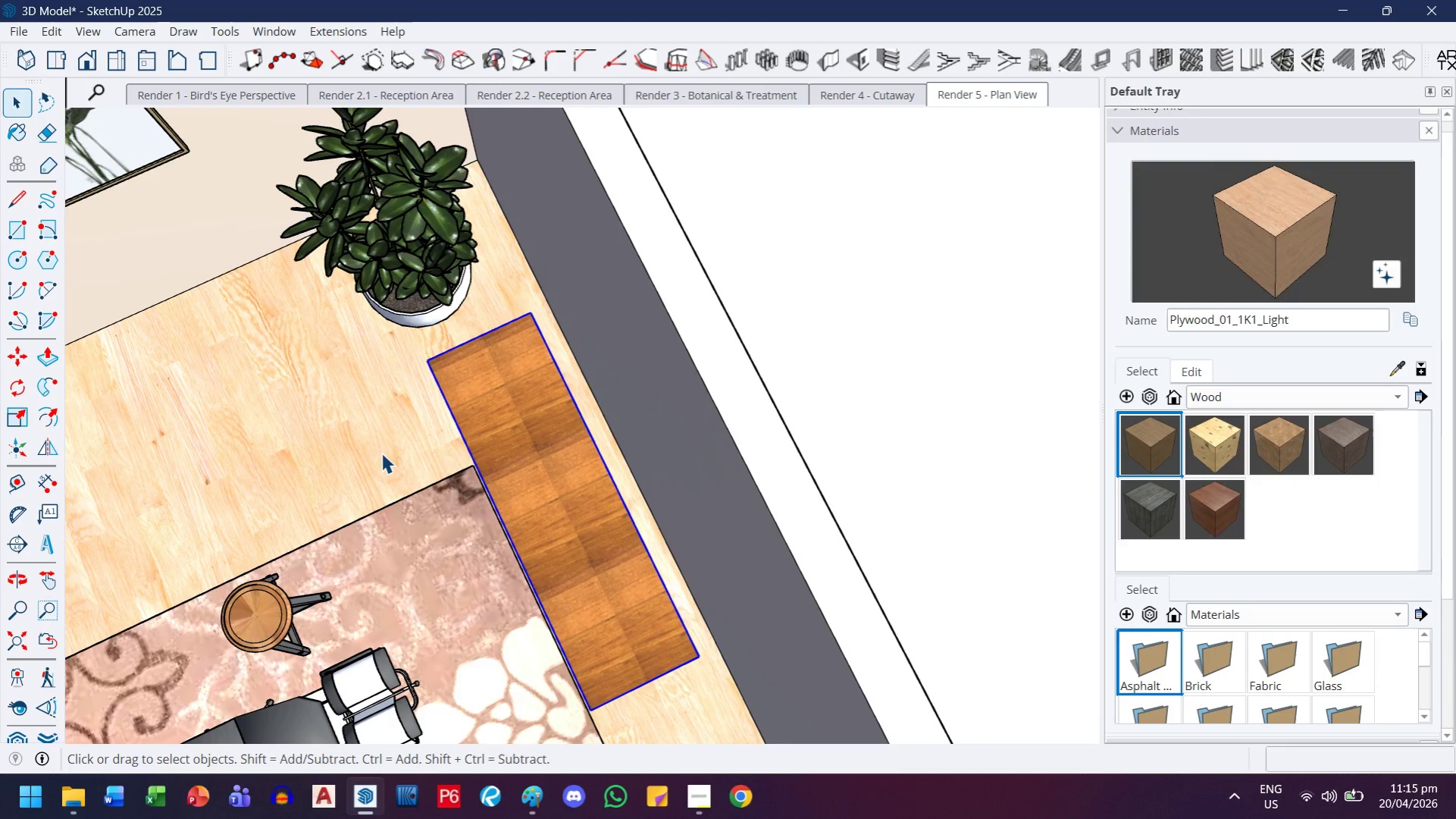 
key(M)
 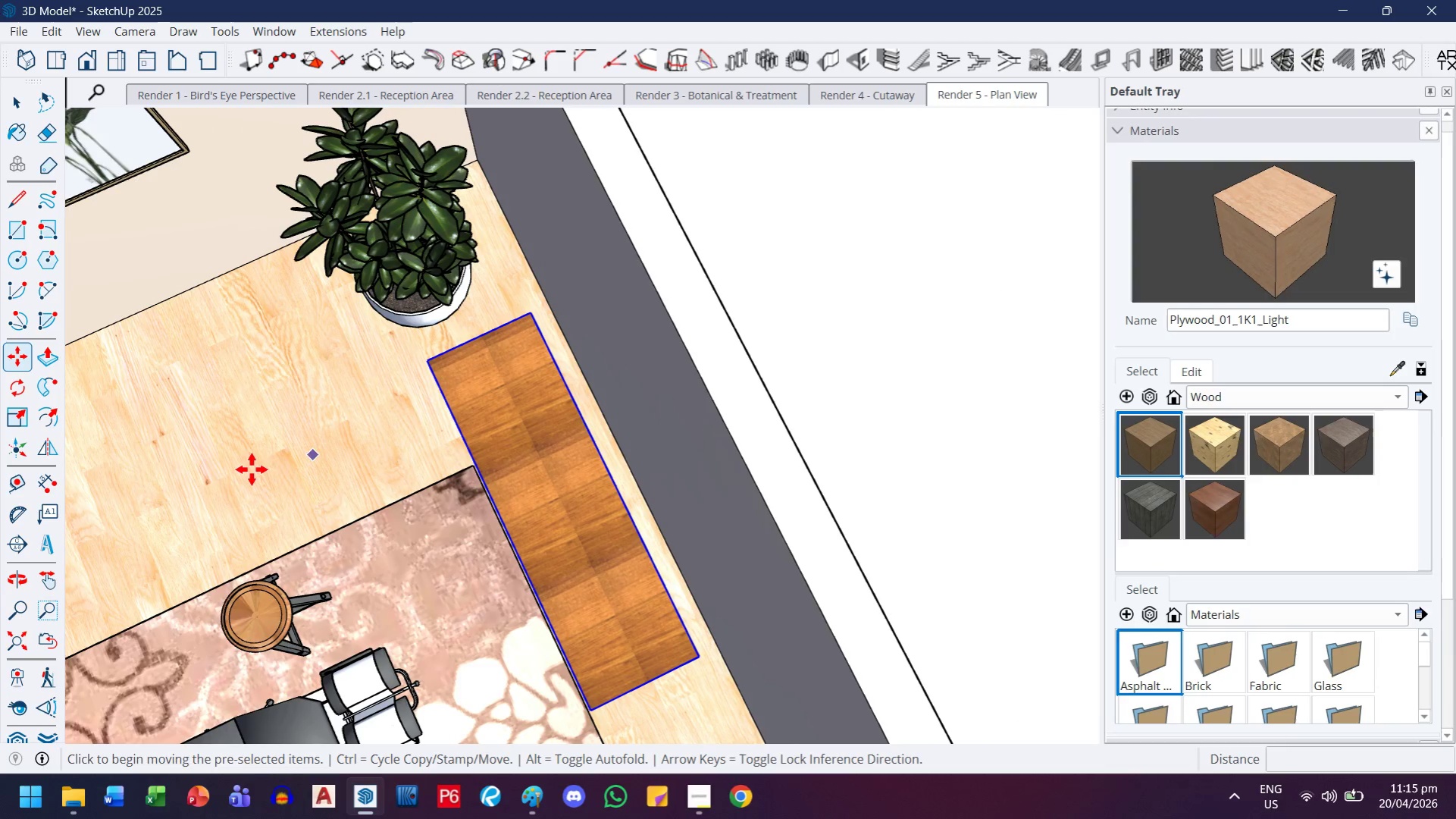 
left_click([252, 469])
 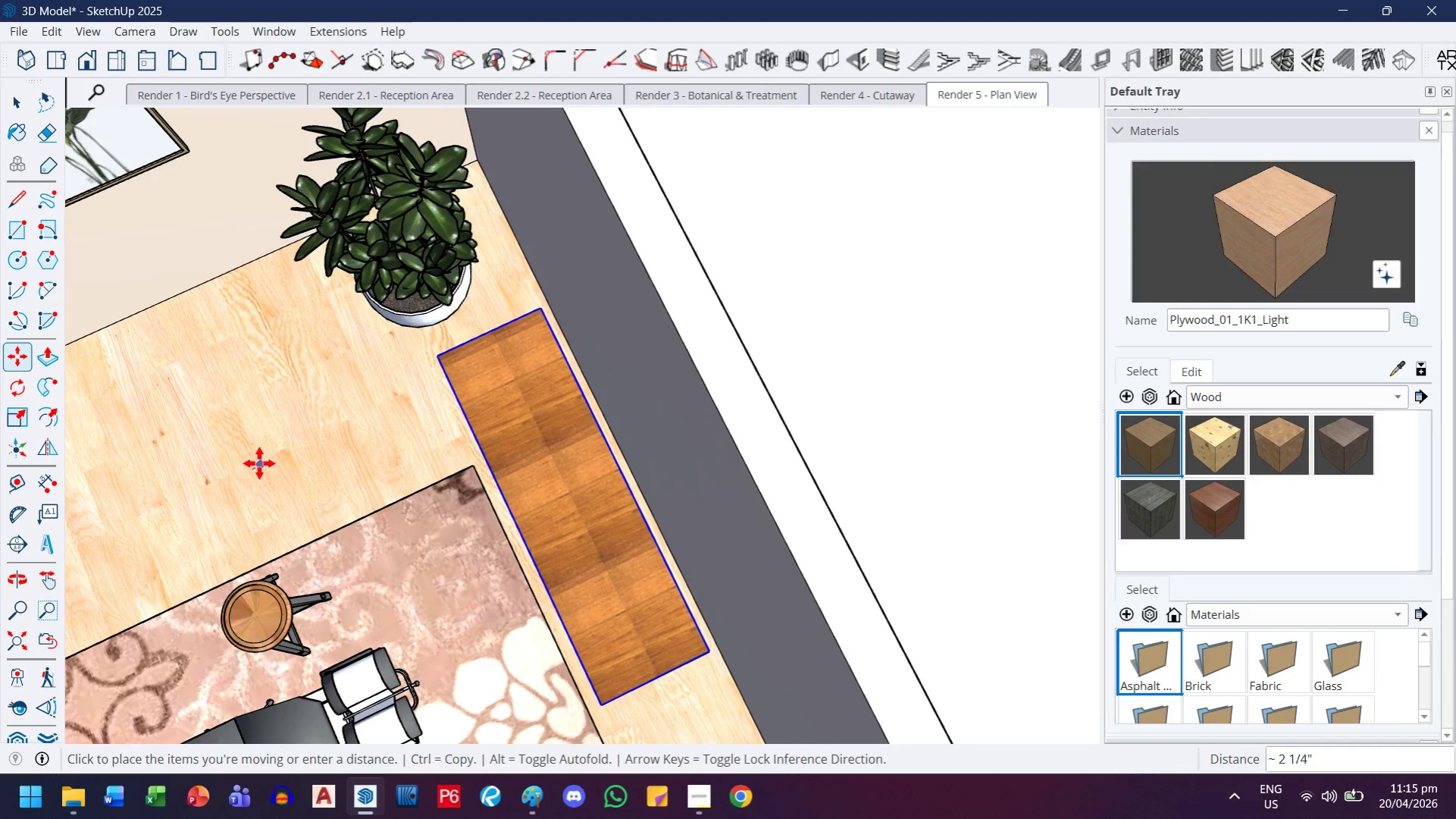 
left_click([259, 463])
 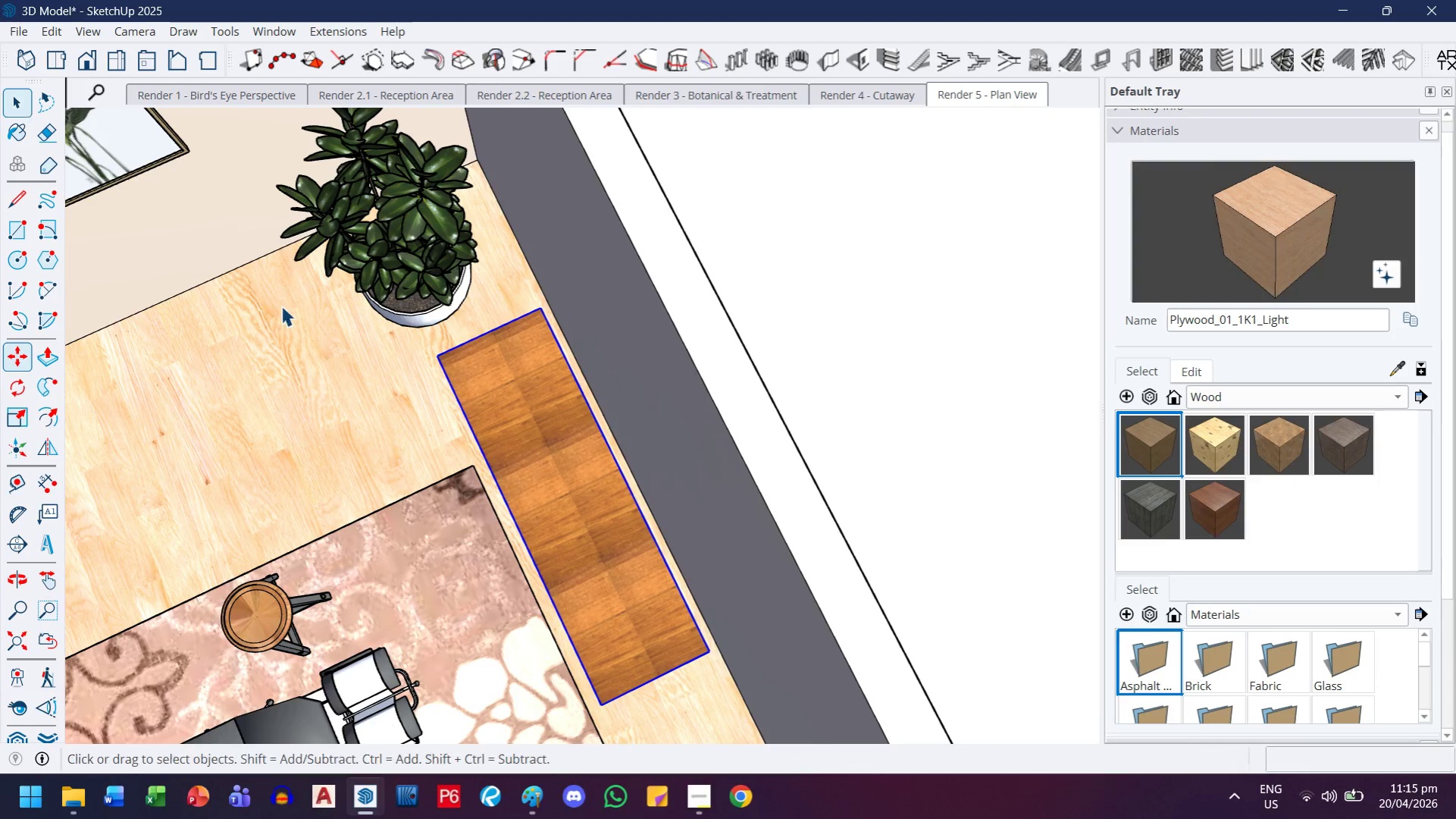 
double_click([548, 466])
 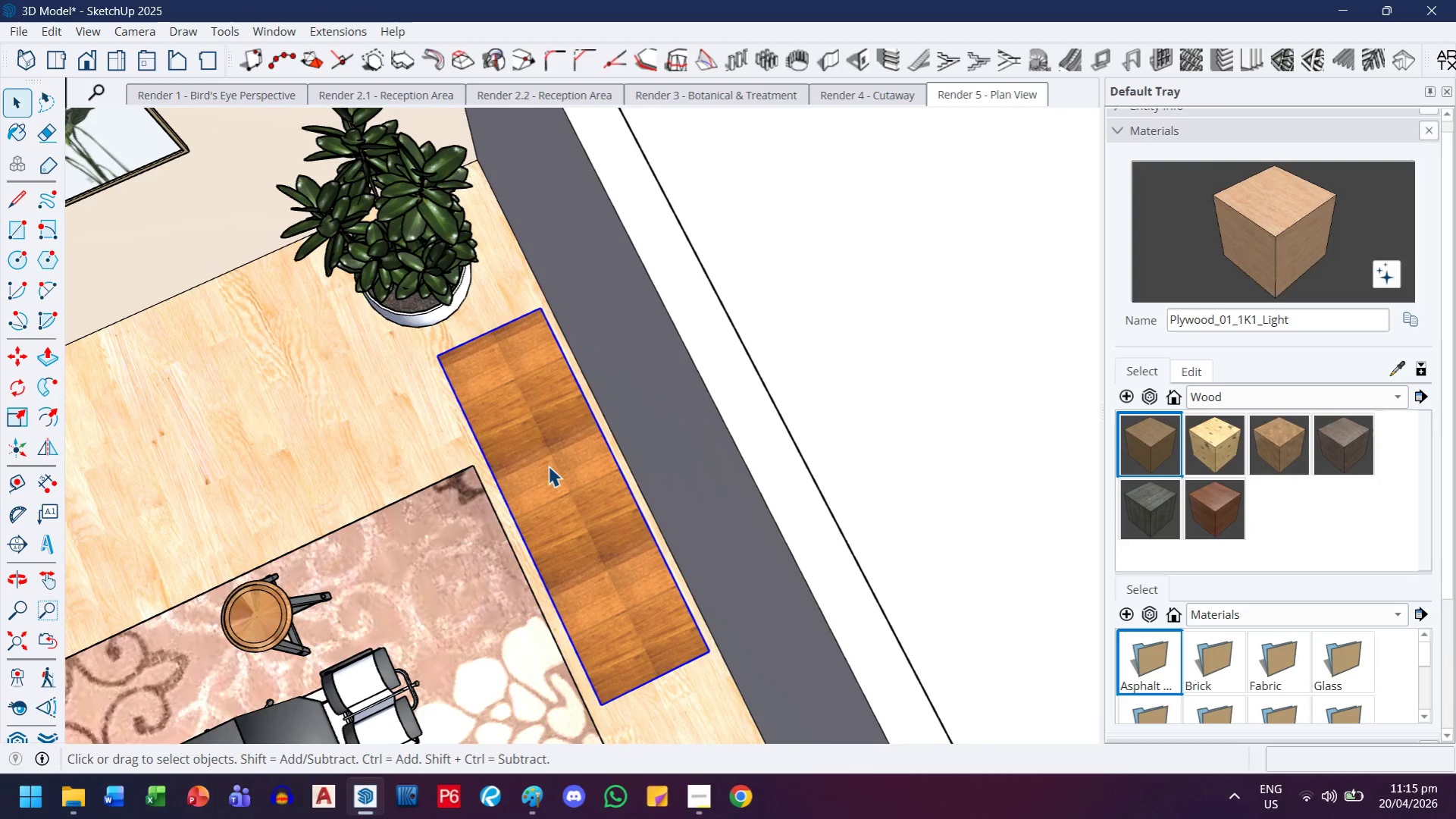 
triple_click([548, 466])
 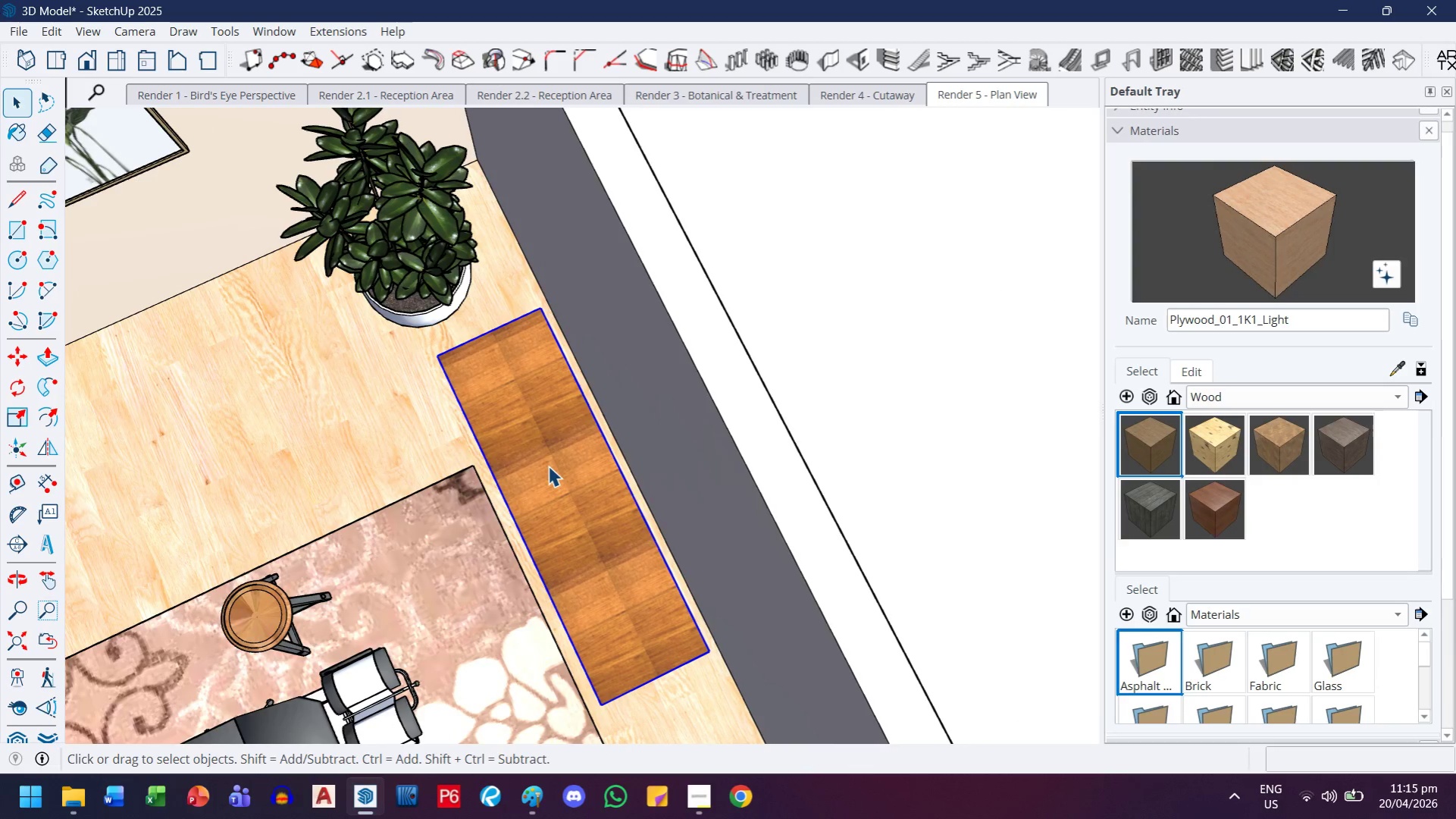 
triple_click([548, 466])
 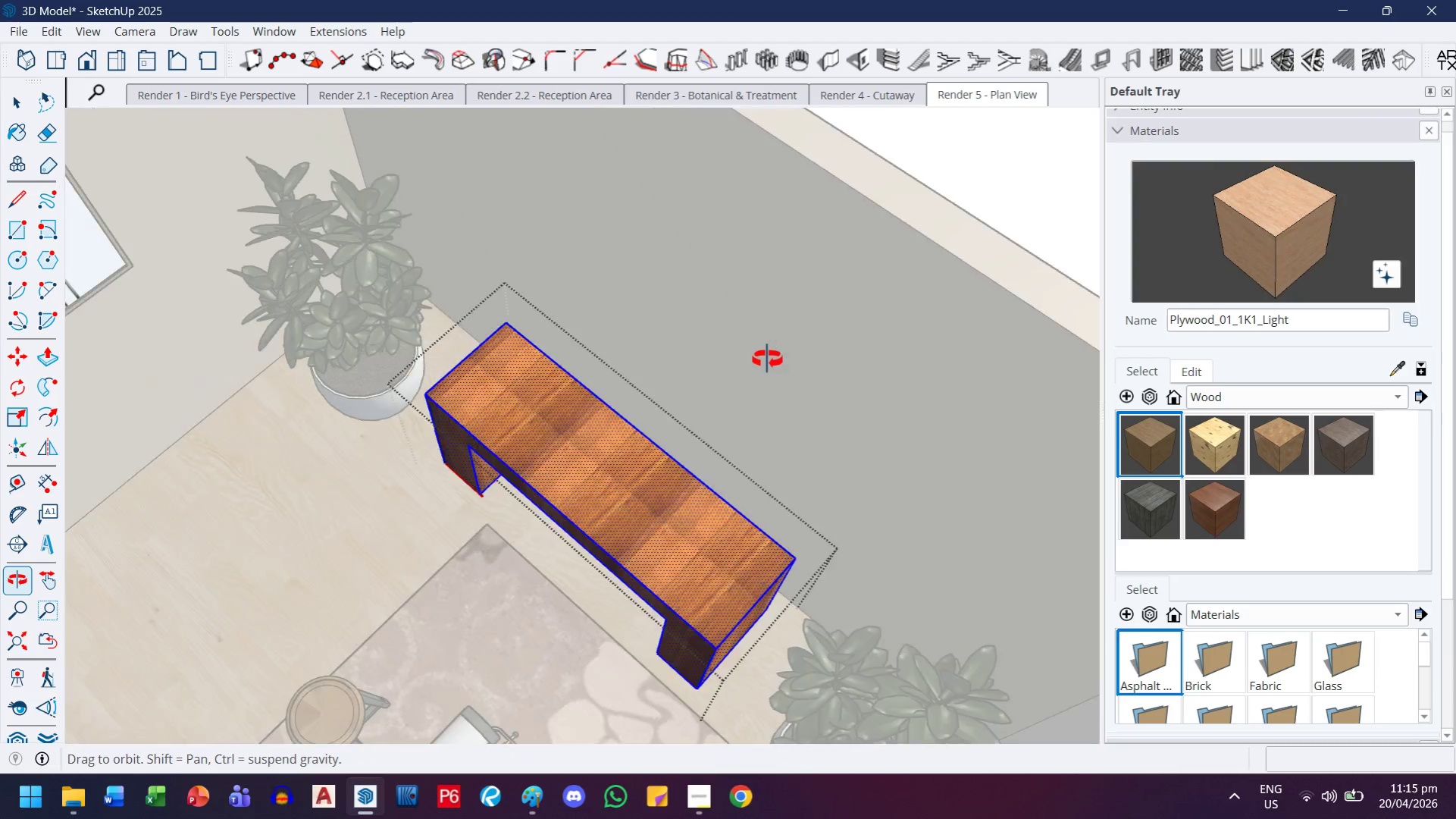 
key(Shift+ShiftLeft)
 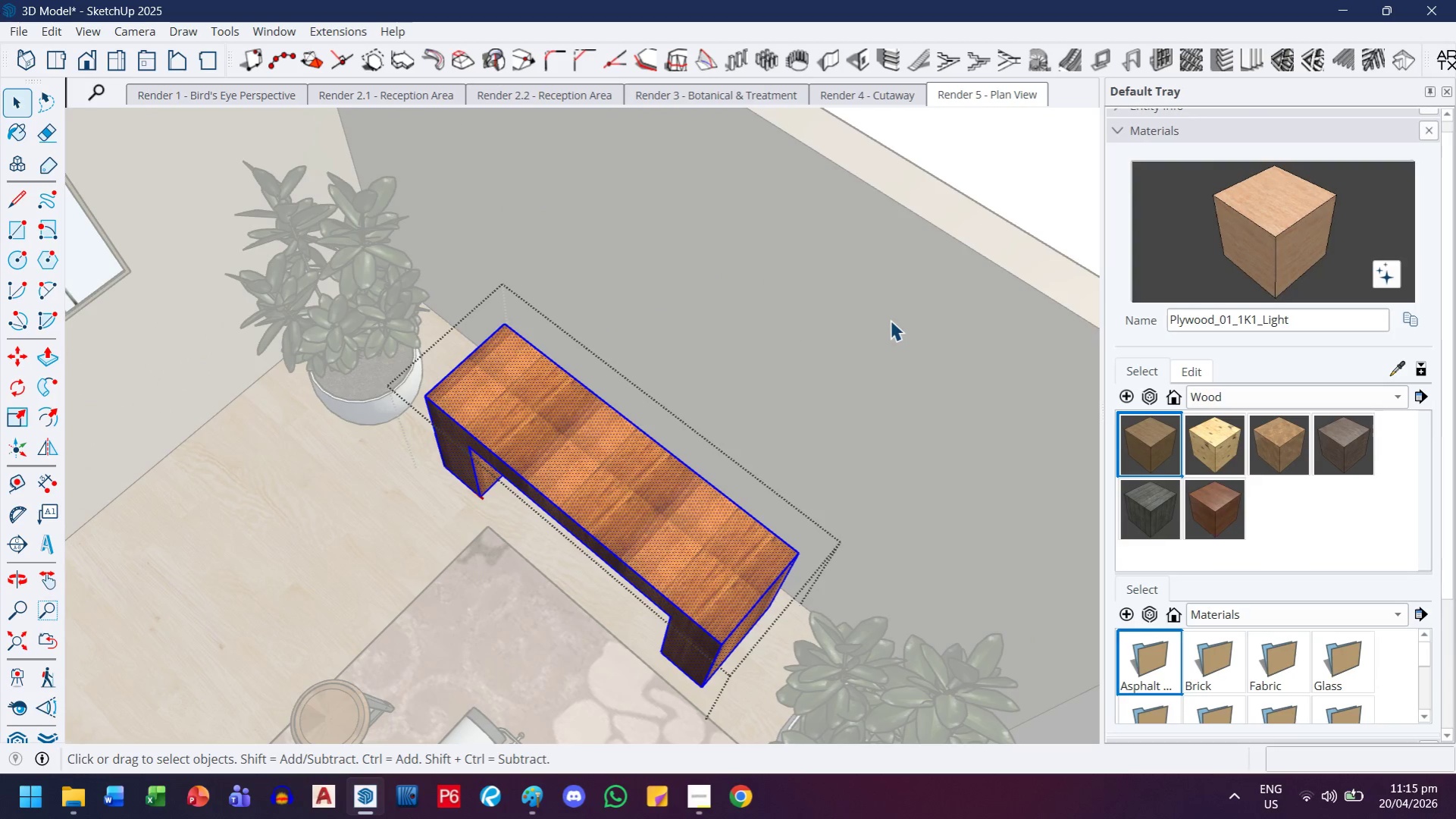 
key(Control+ControlLeft)
 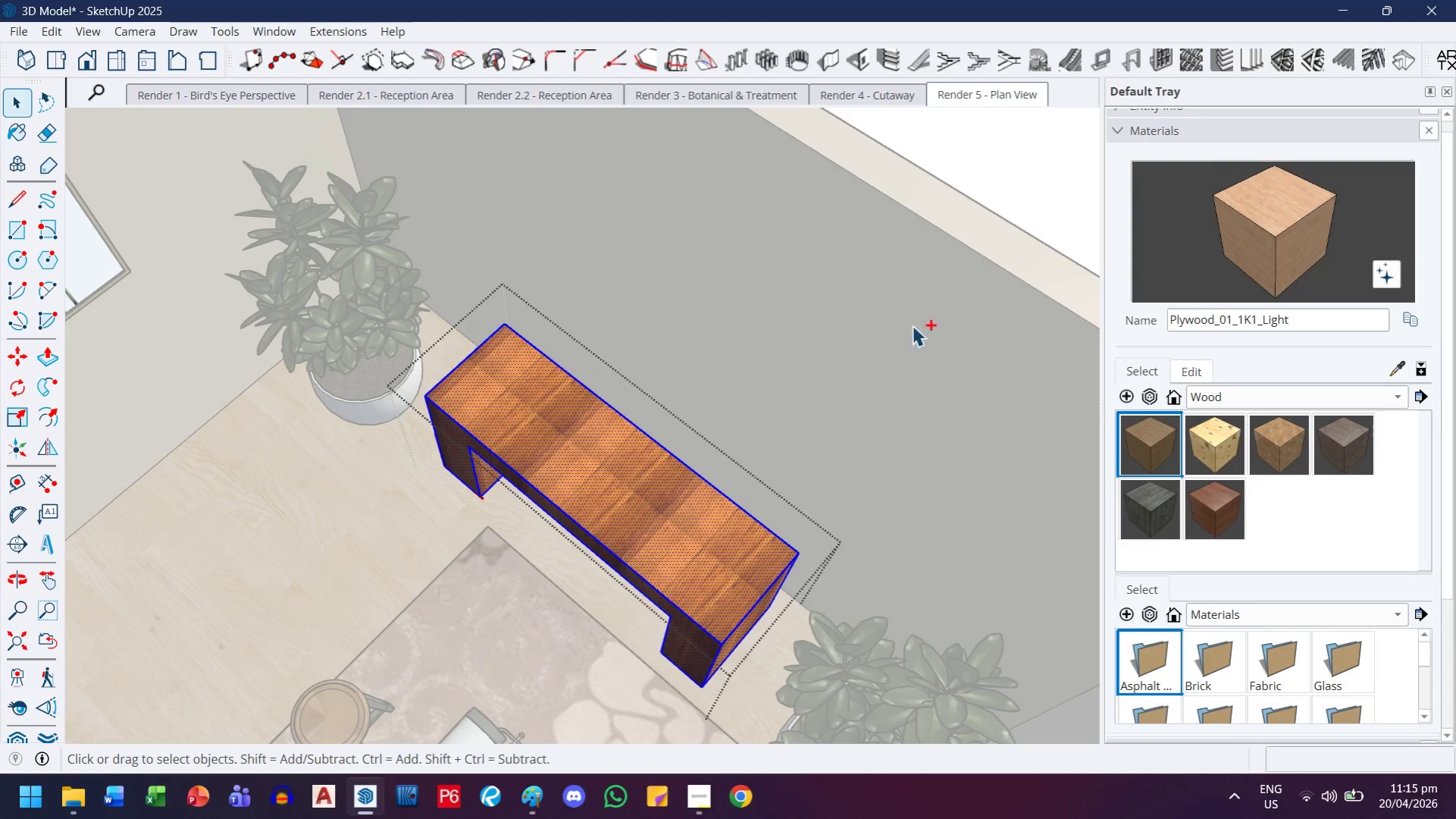 
key(Control+A)
 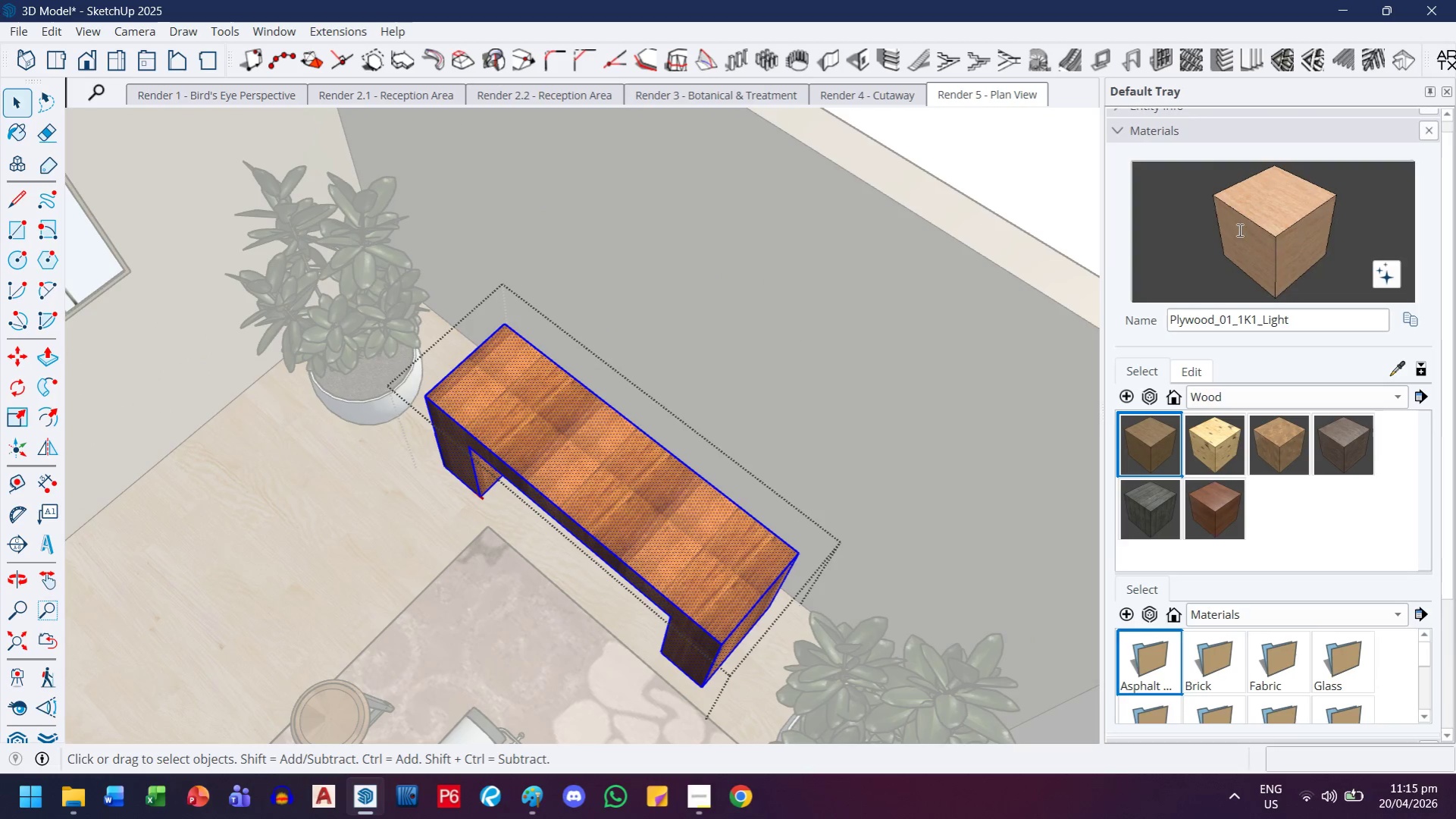 
key(Control+ControlLeft)
 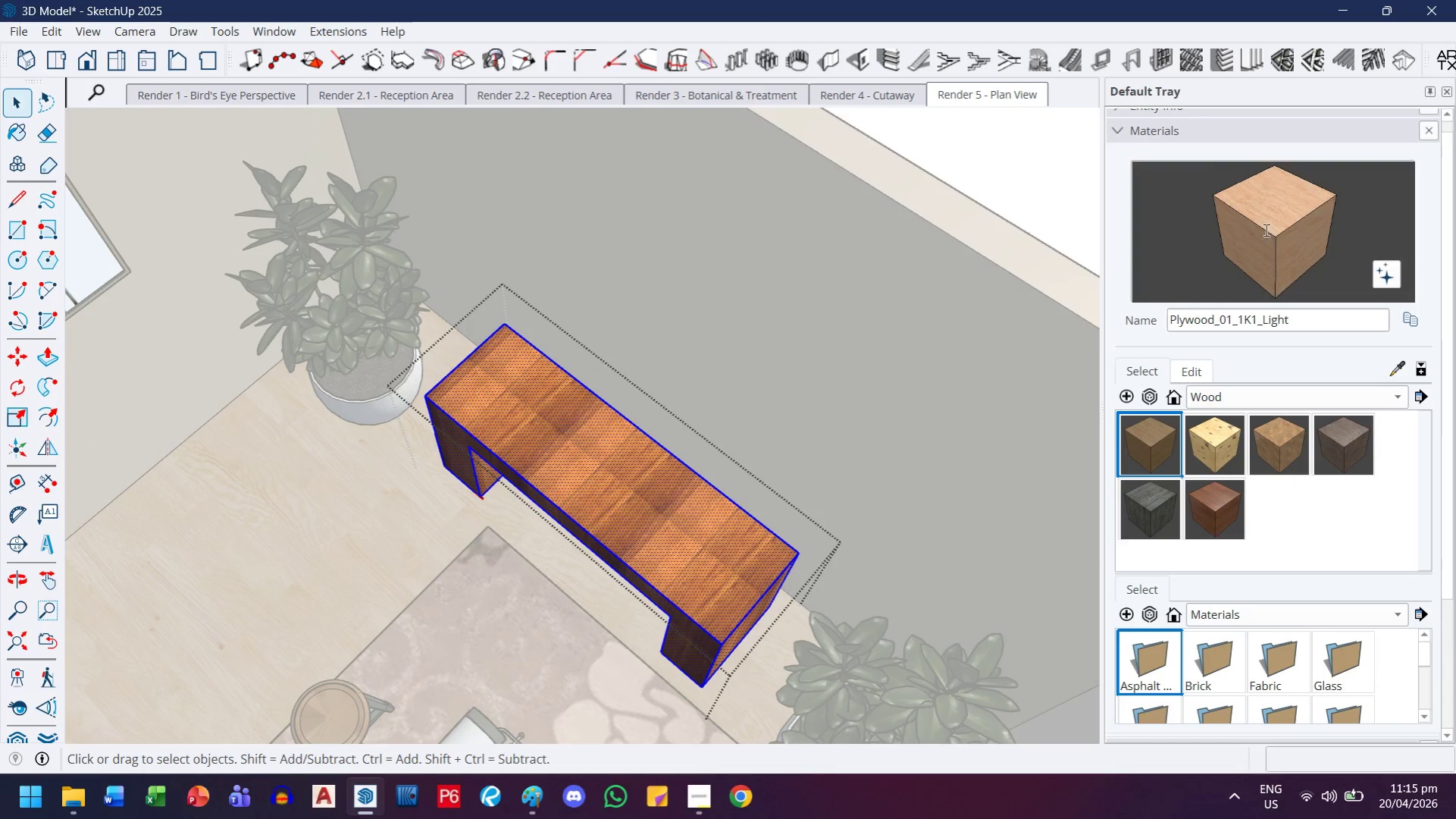 
key(Control+A)
 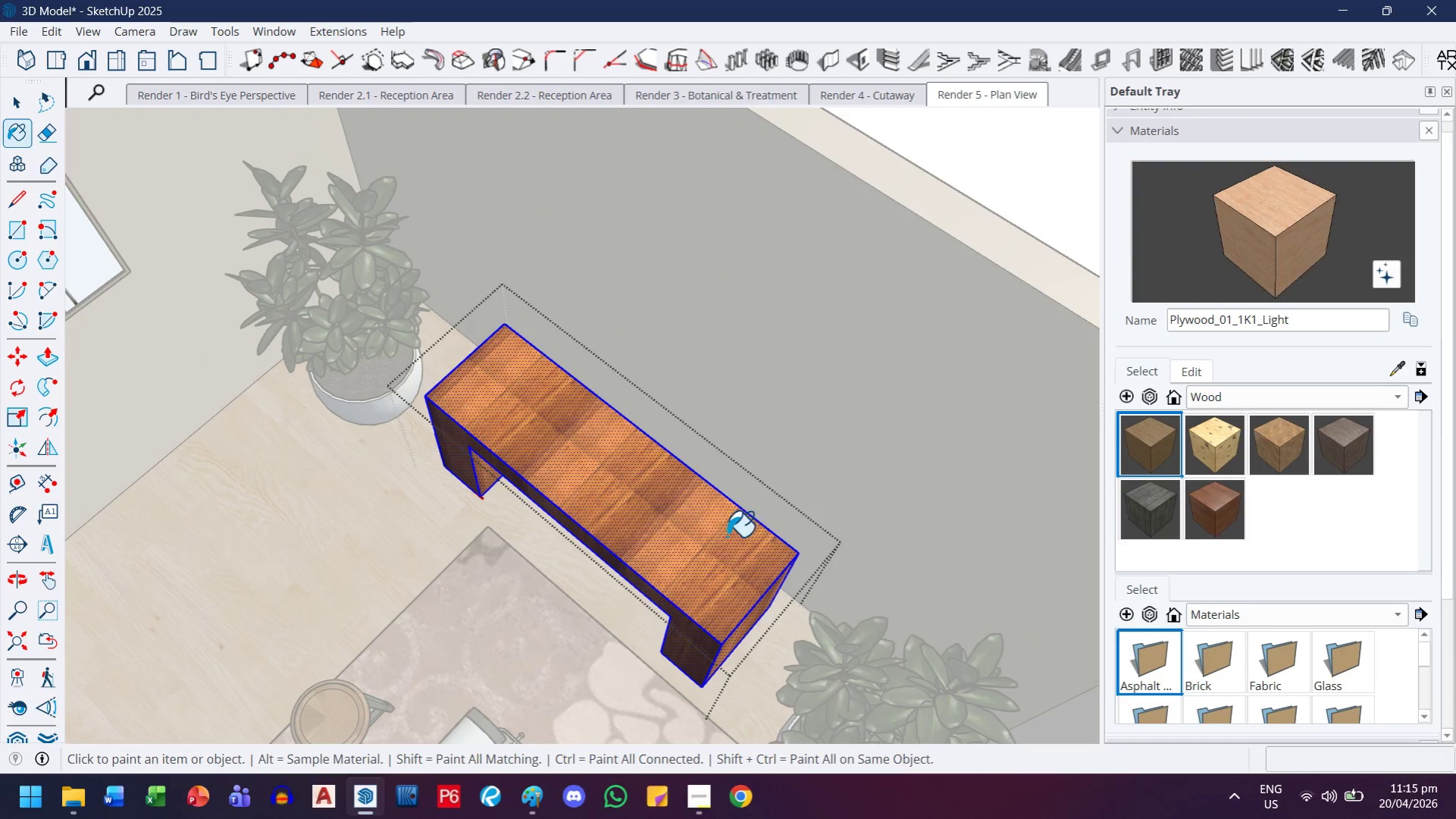 
double_click([707, 546])
 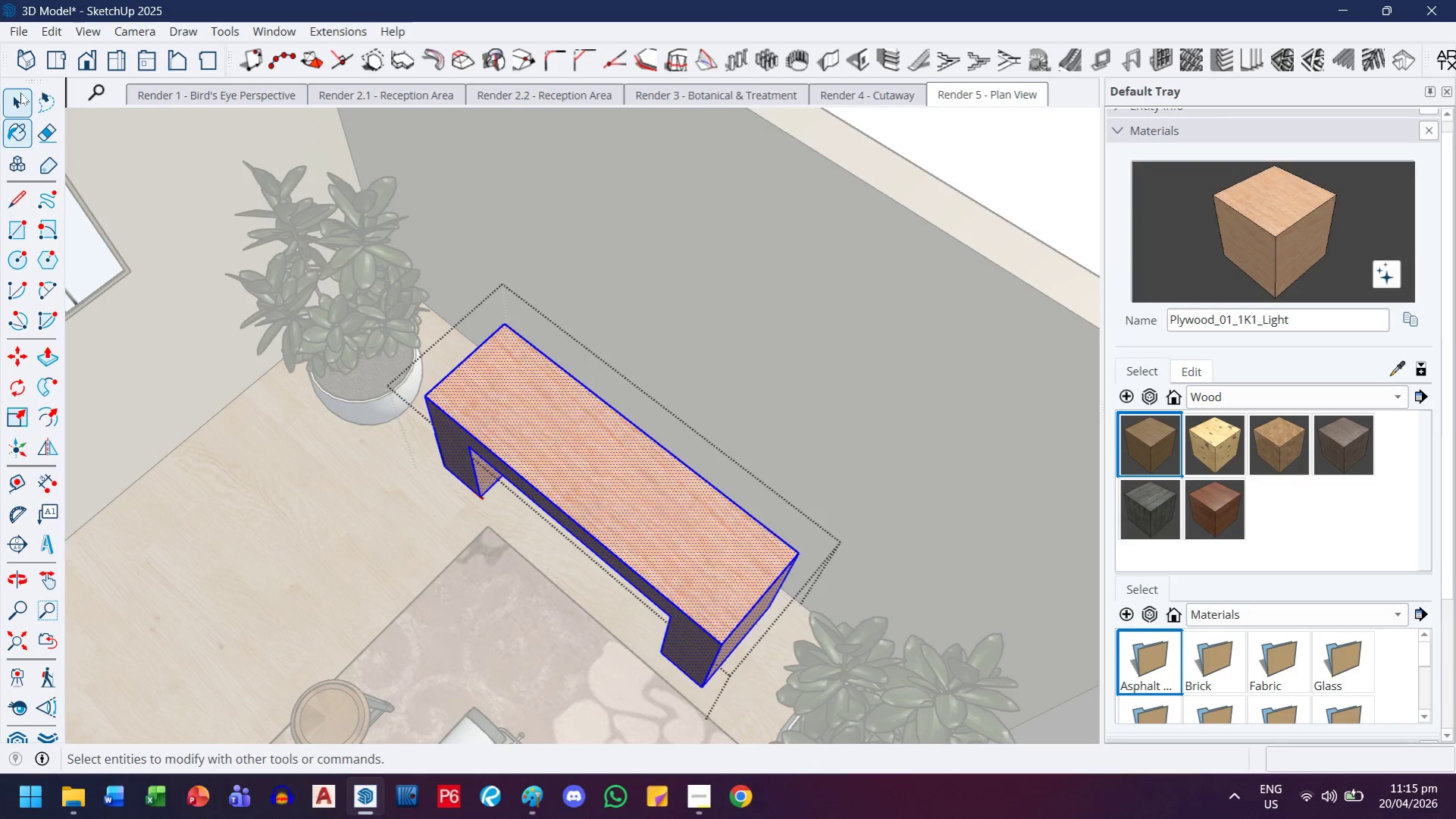 
key(Escape)
 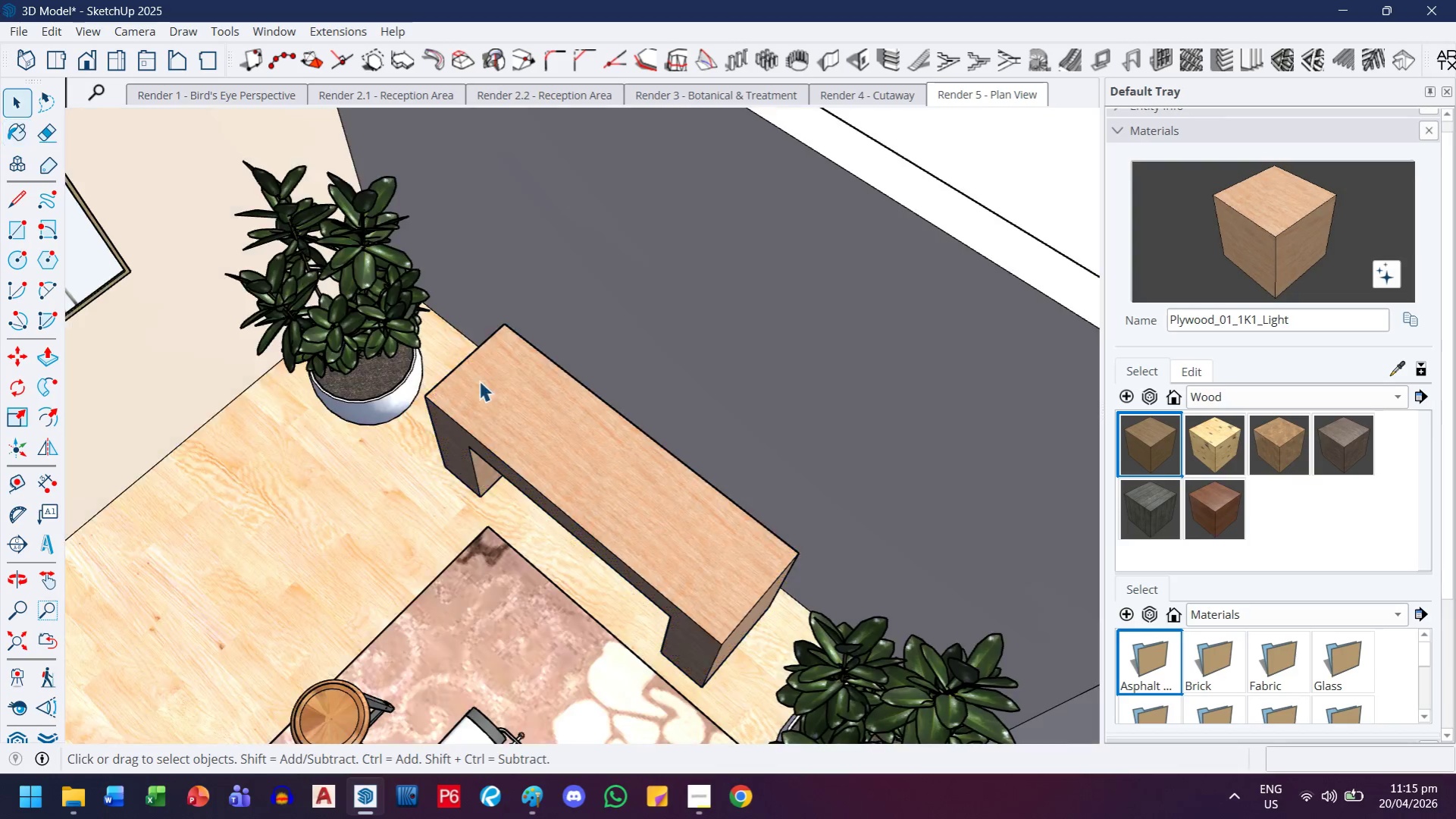 
key(Escape)
 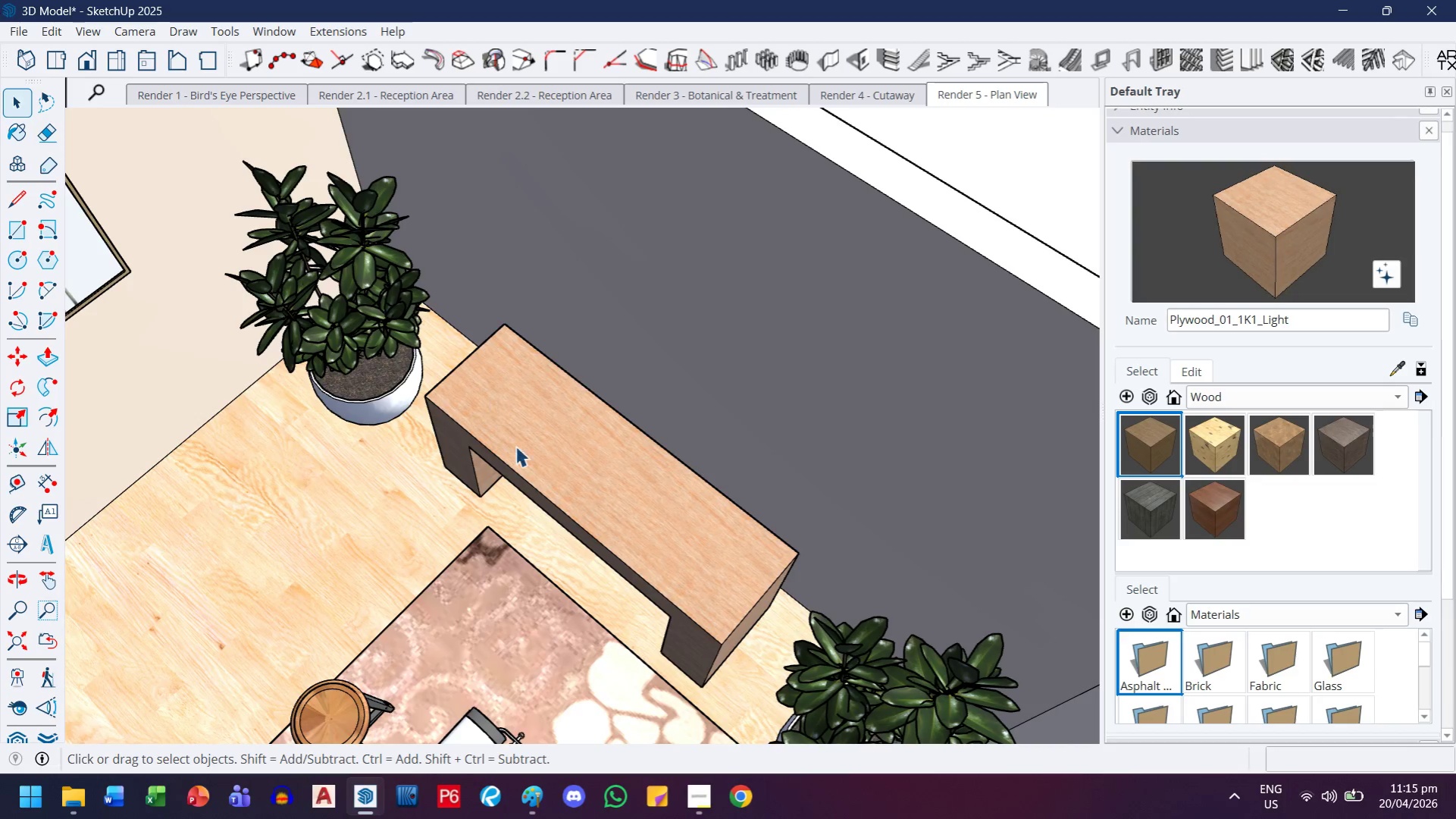 
key(Escape)
 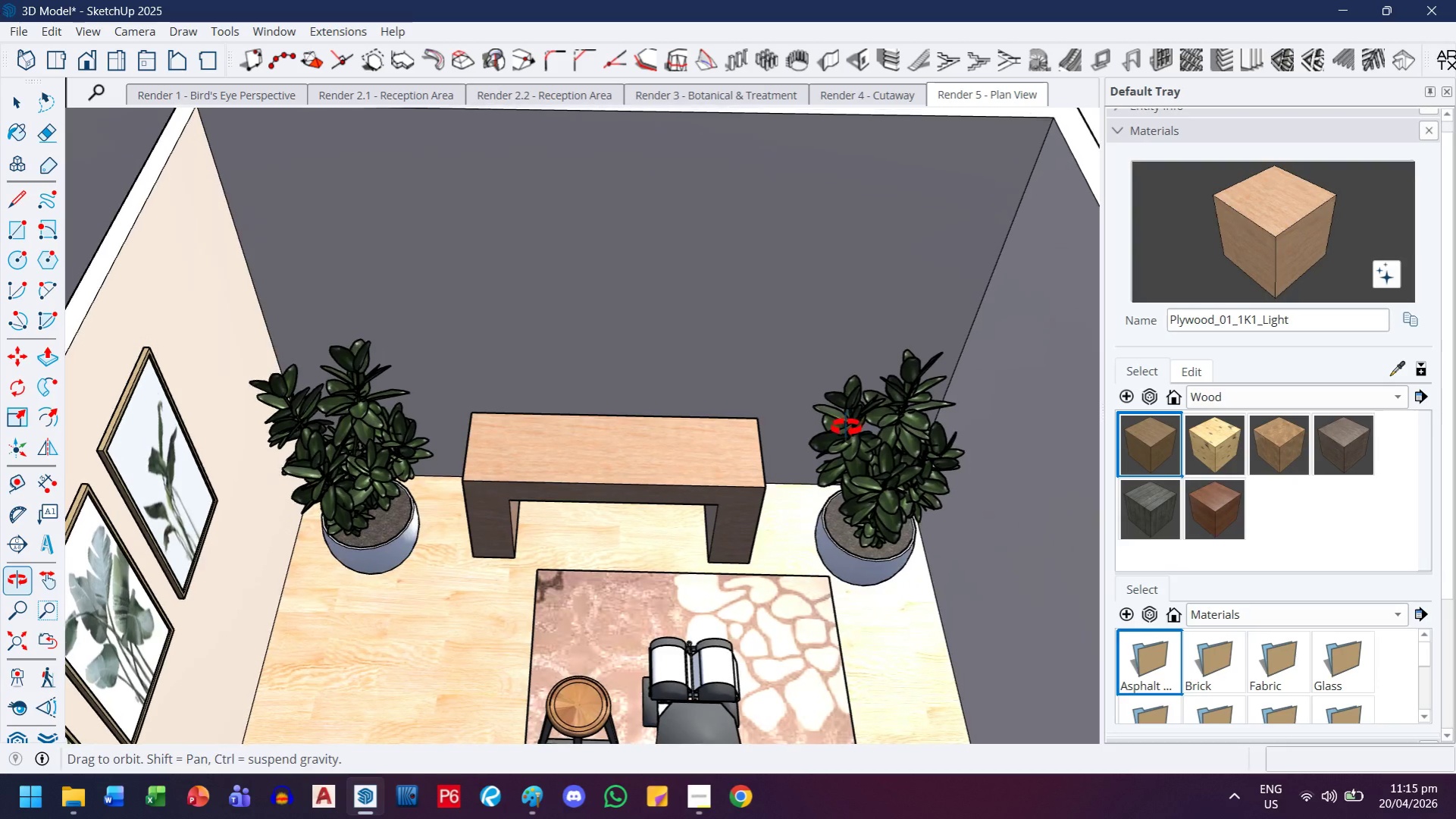 
scroll: coordinate [823, 451], scroll_direction: down, amount: 5.0
 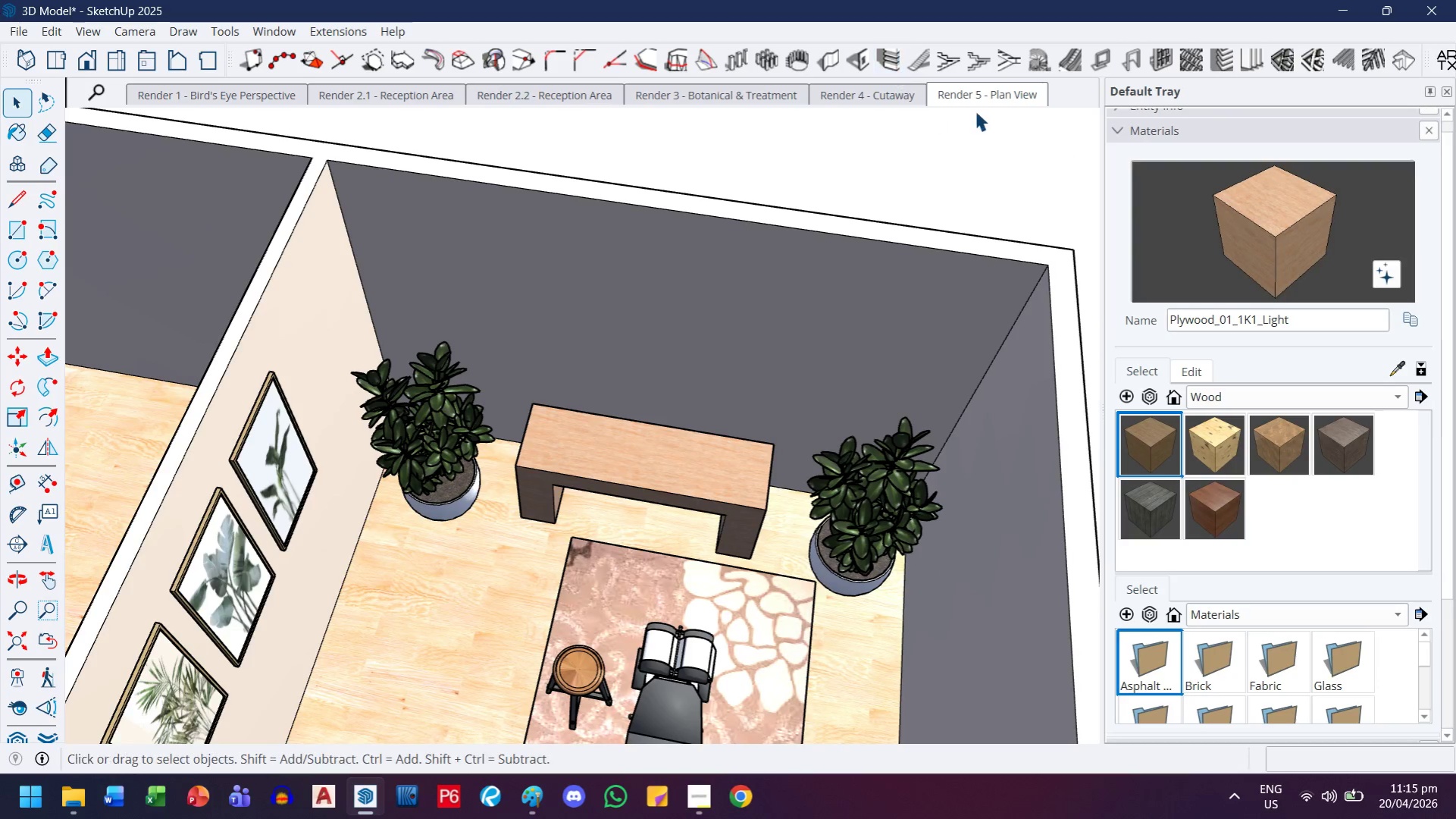 
left_click_drag(start_coordinate=[996, 91], to_coordinate=[992, 93])
 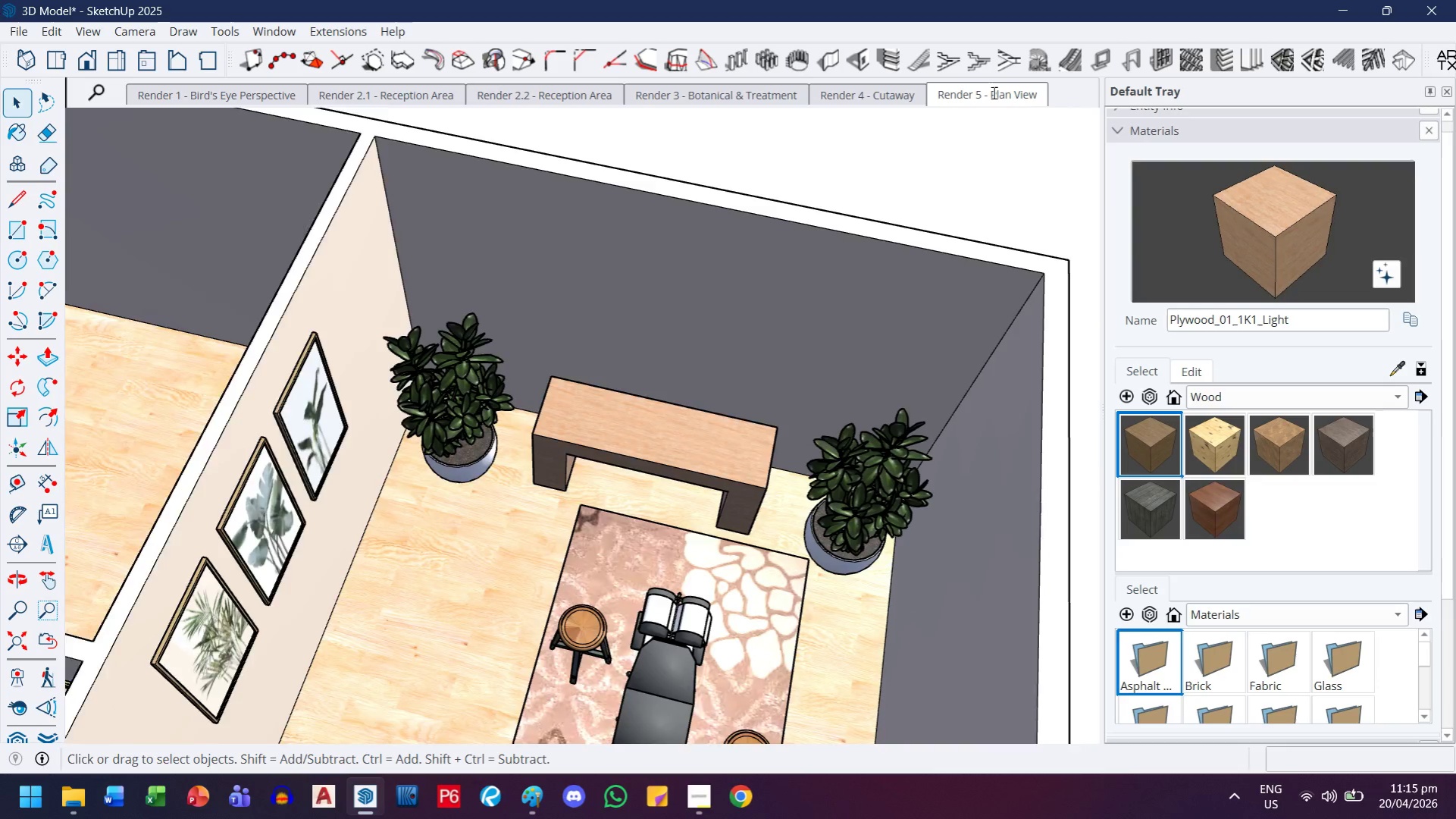 
double_click([992, 93])
 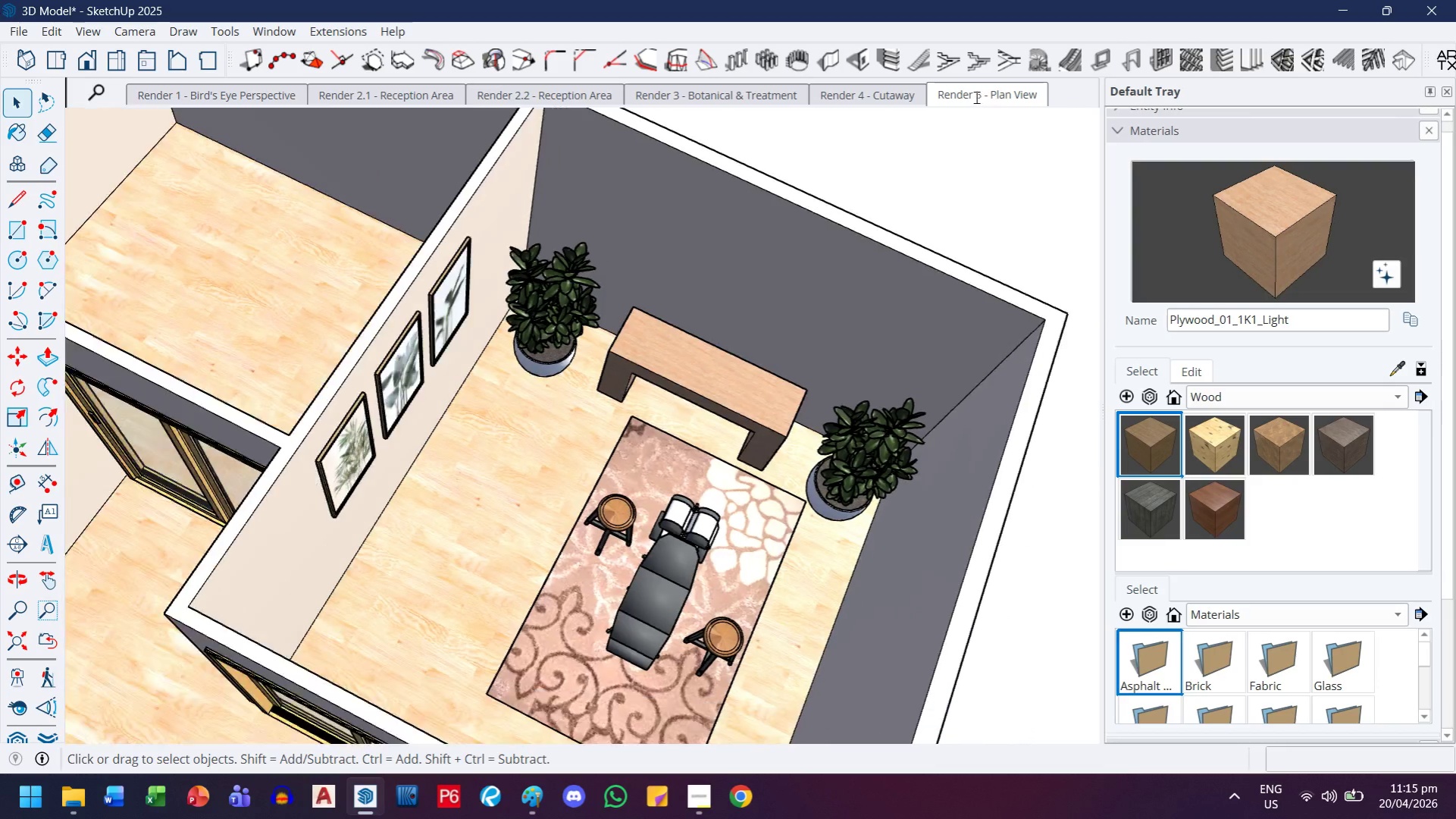 
mouse_move([919, 109])
 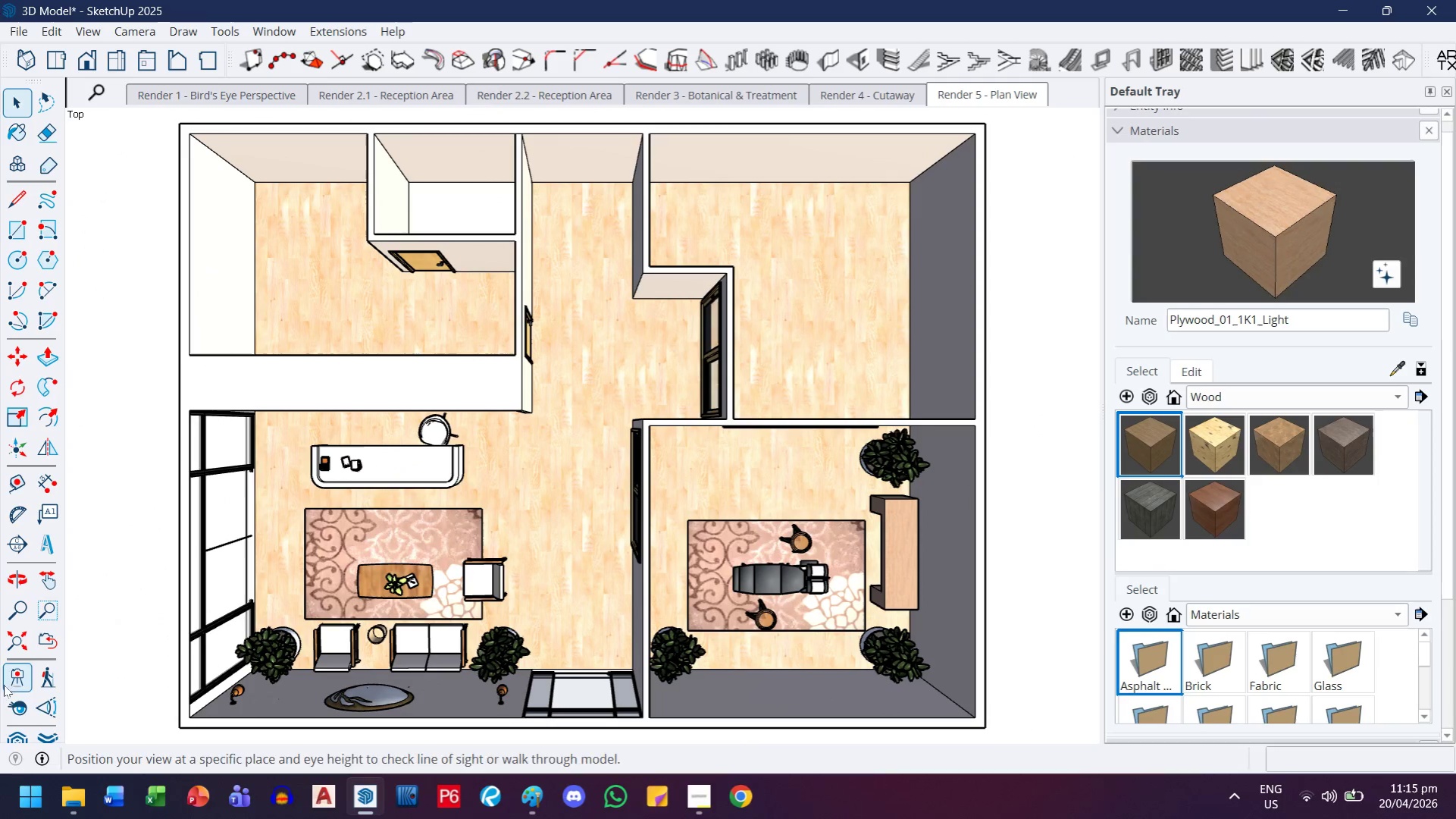 
left_click([17, 736])
 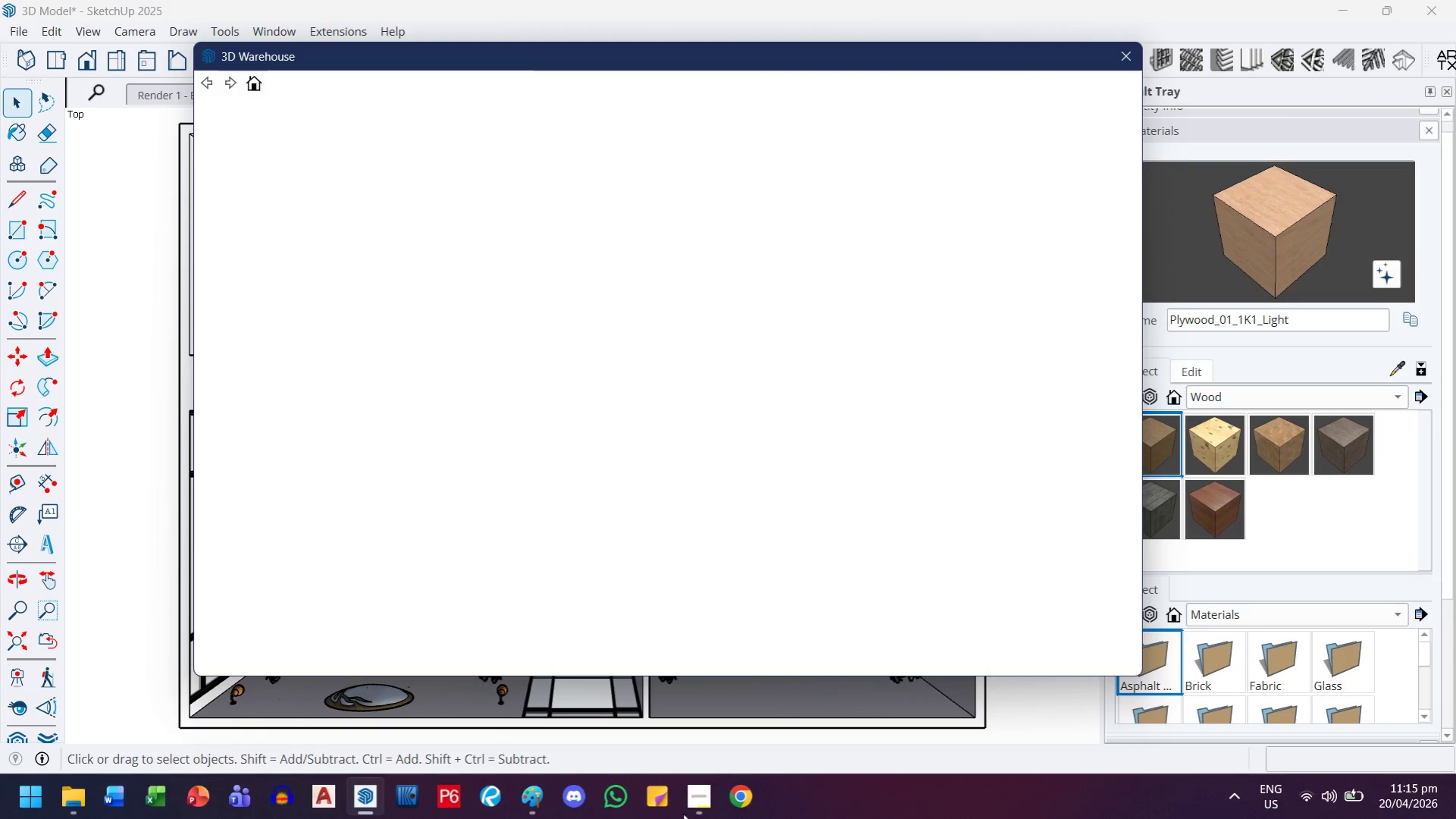 
left_click([691, 797])